 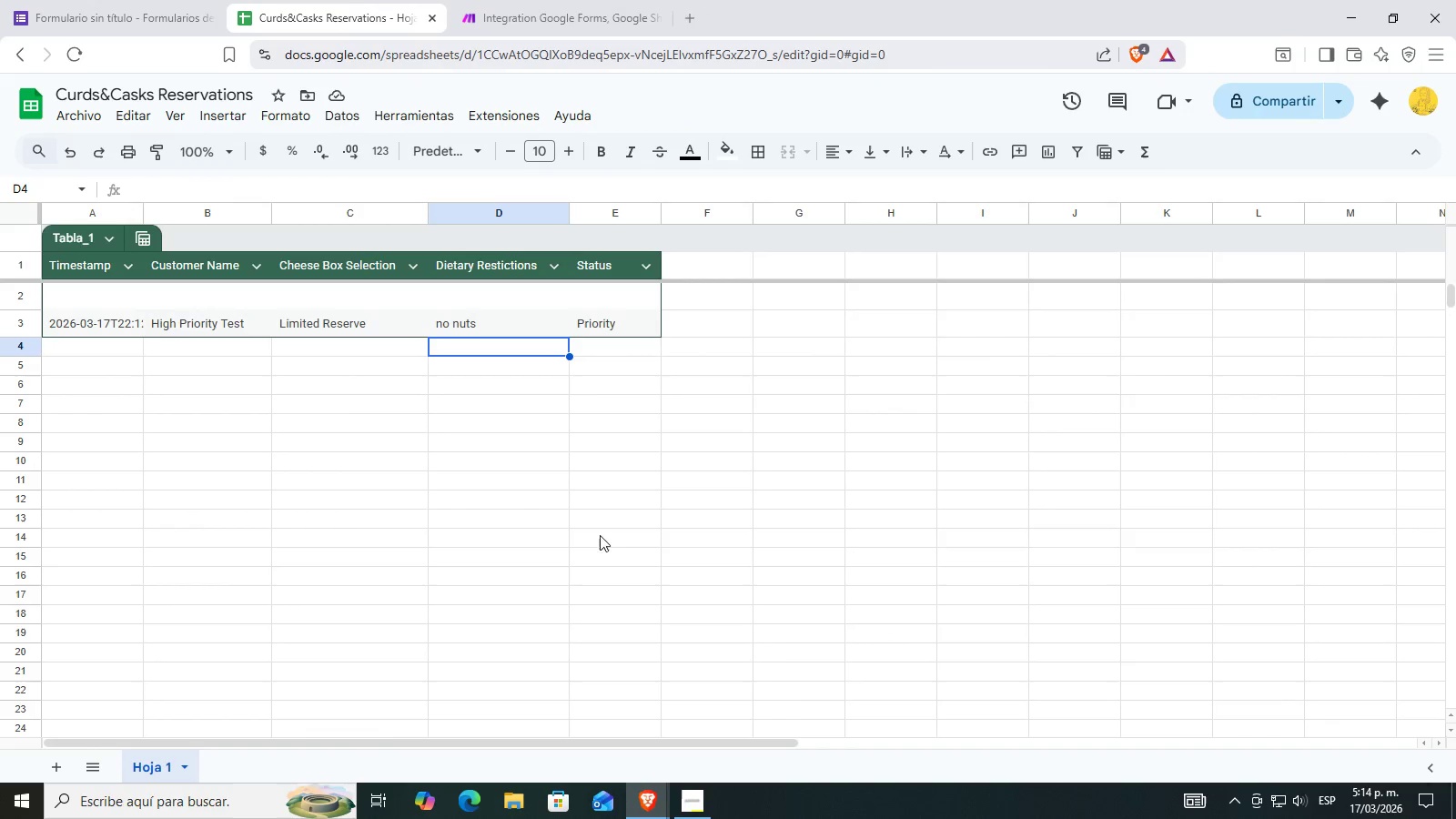 
left_click([593, 288])
 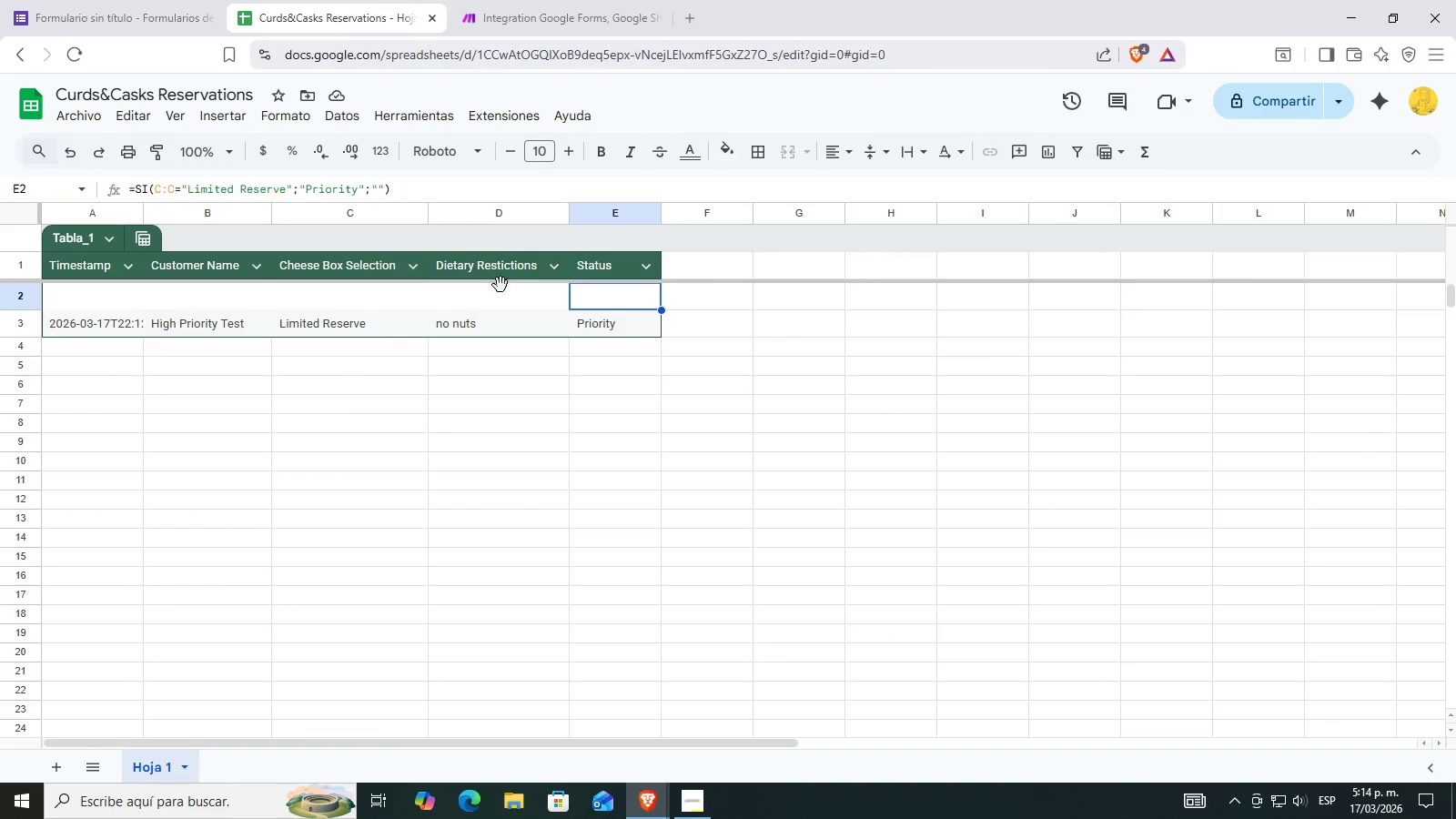 
left_click([604, 328])
 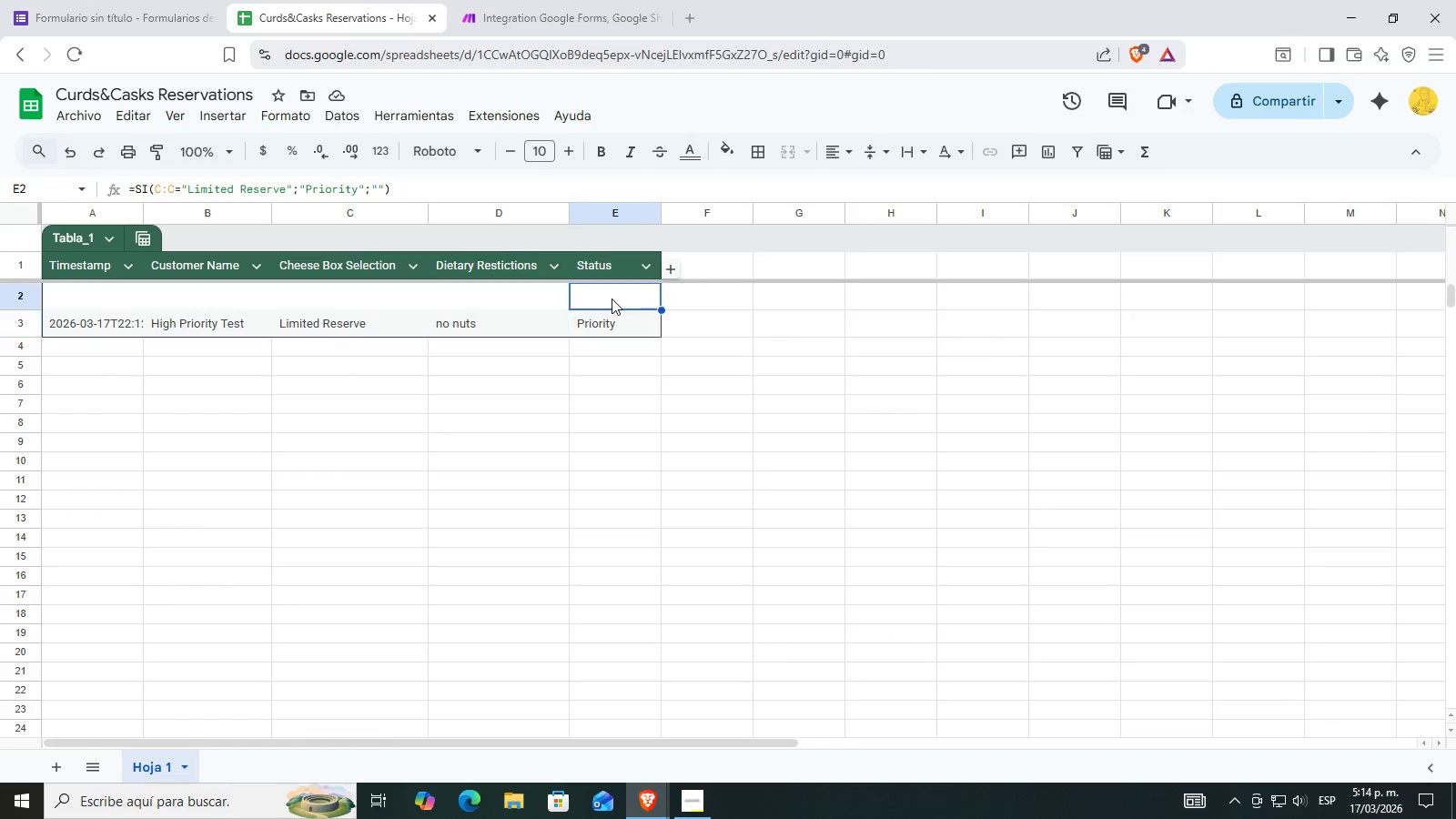 
double_click([561, 407])
 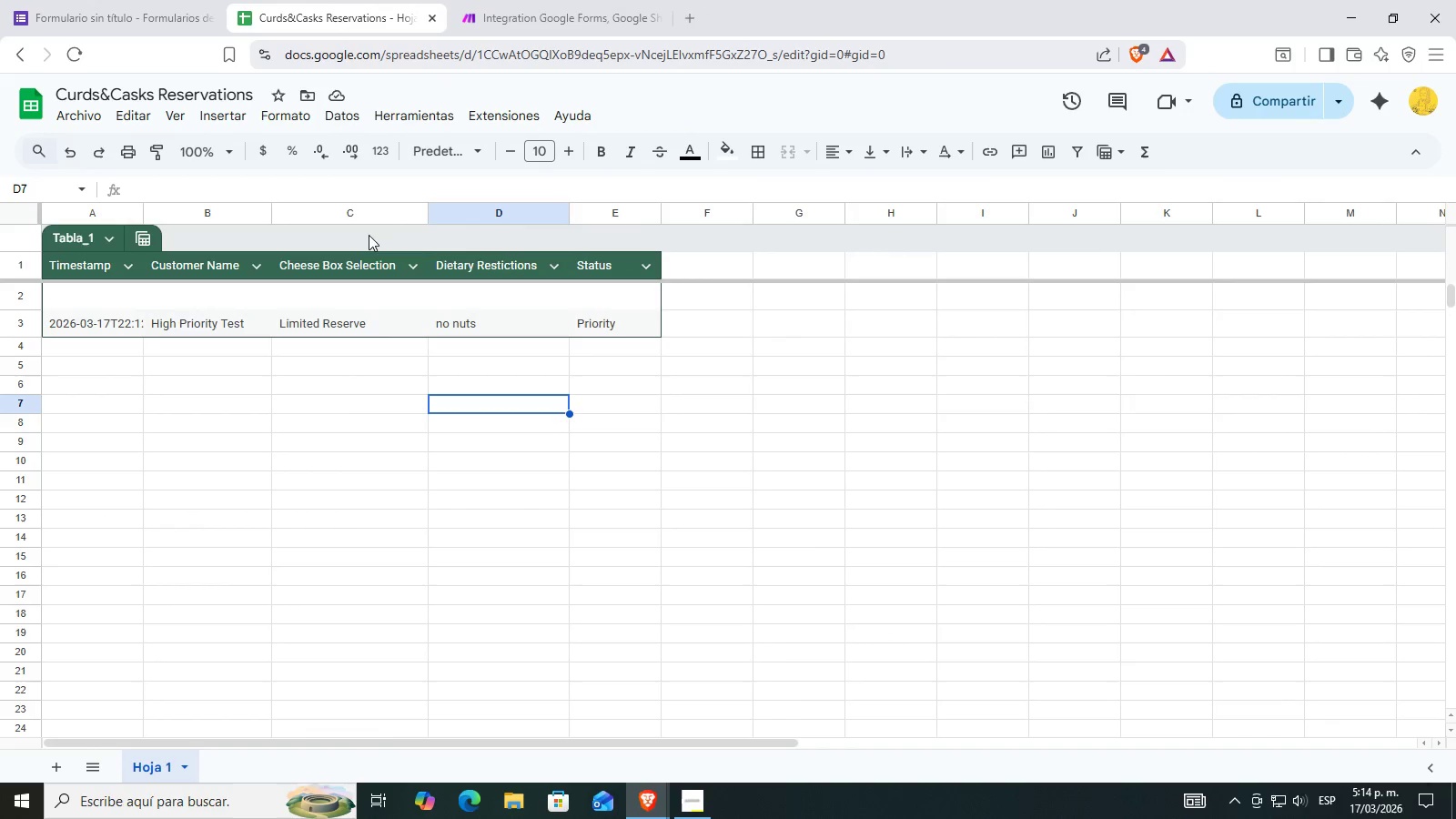 
left_click([216, 0])
 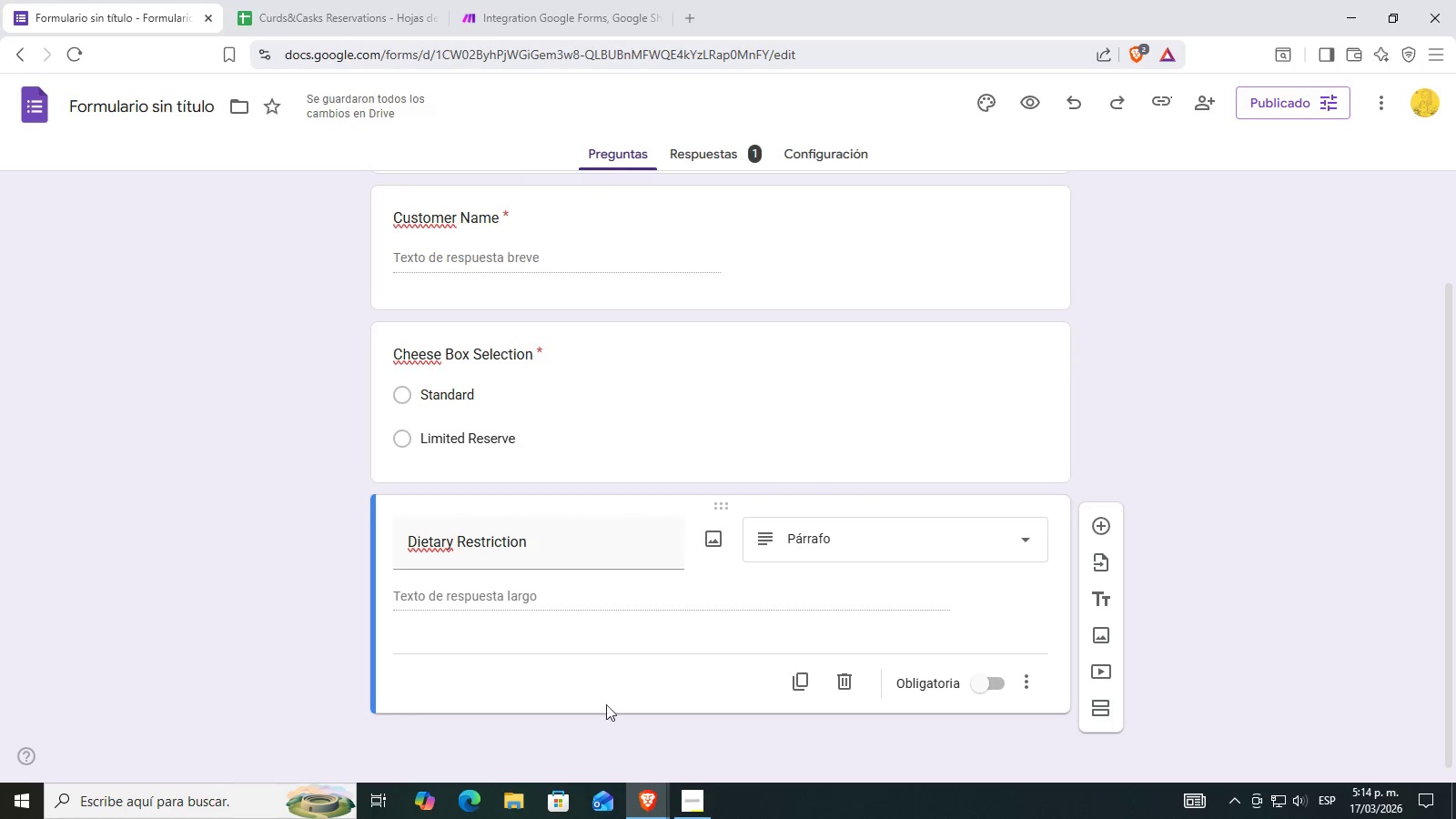 
left_click([702, 795])
 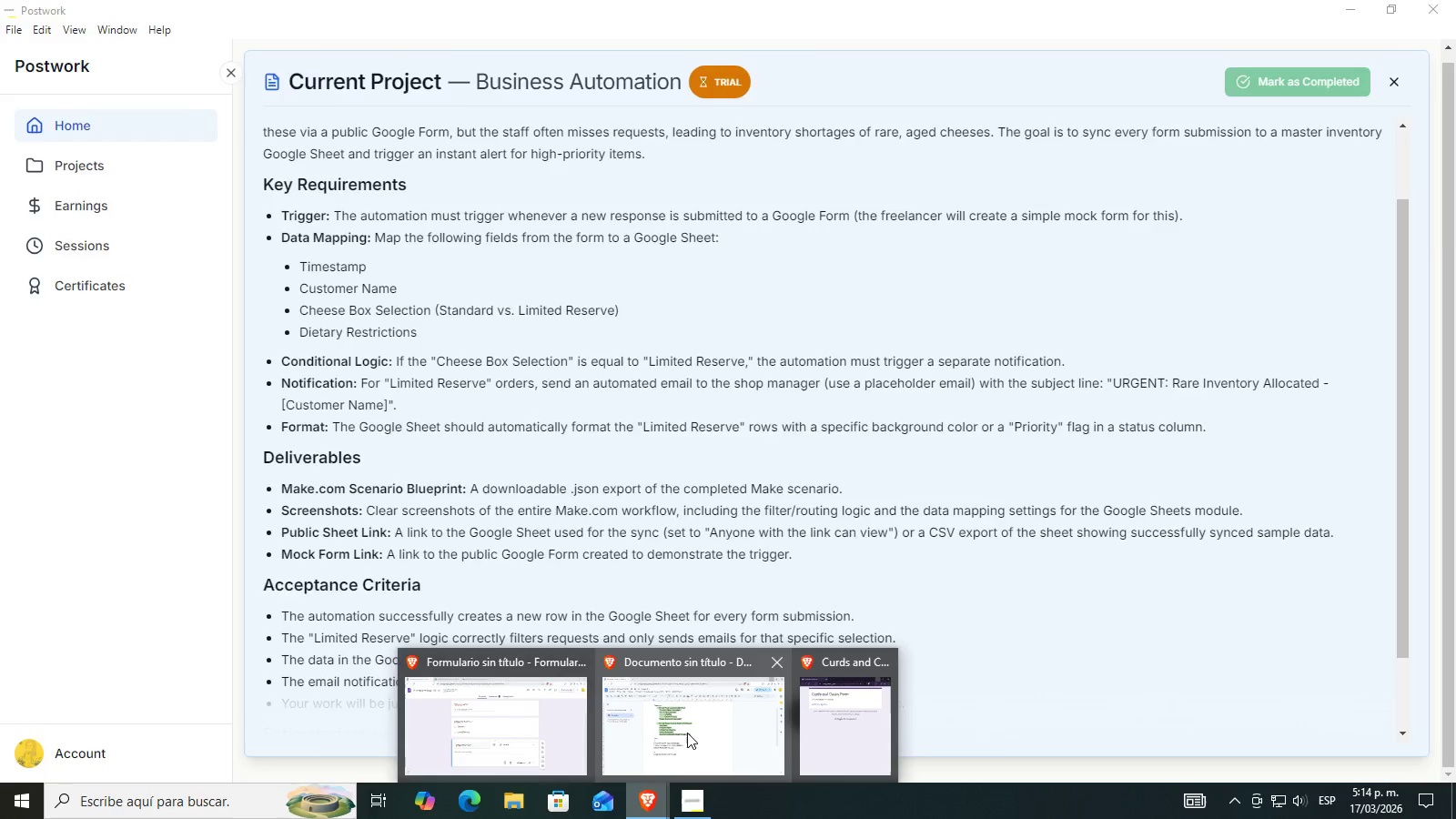 
left_click([686, 733])
 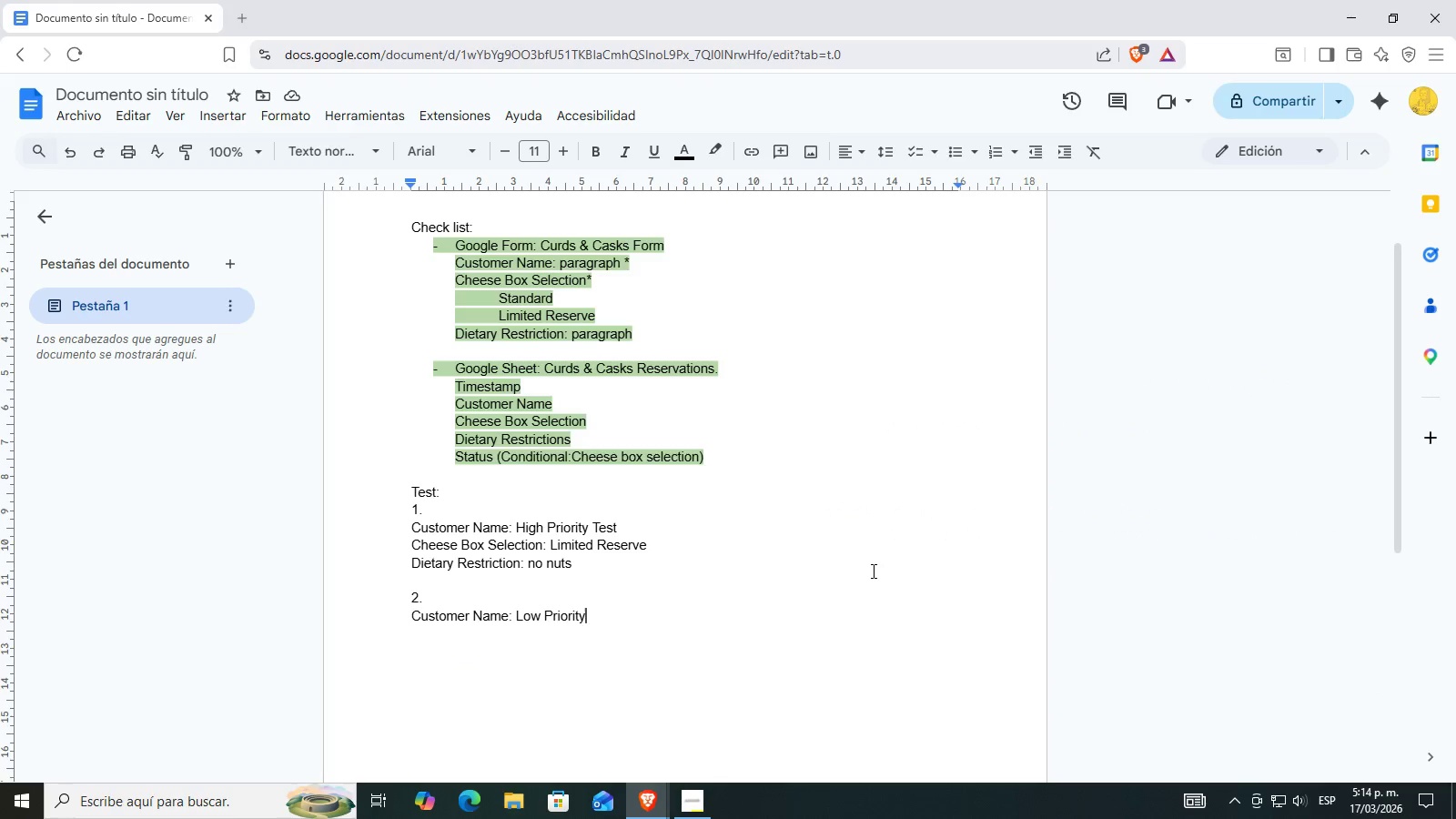 
type( Test)
 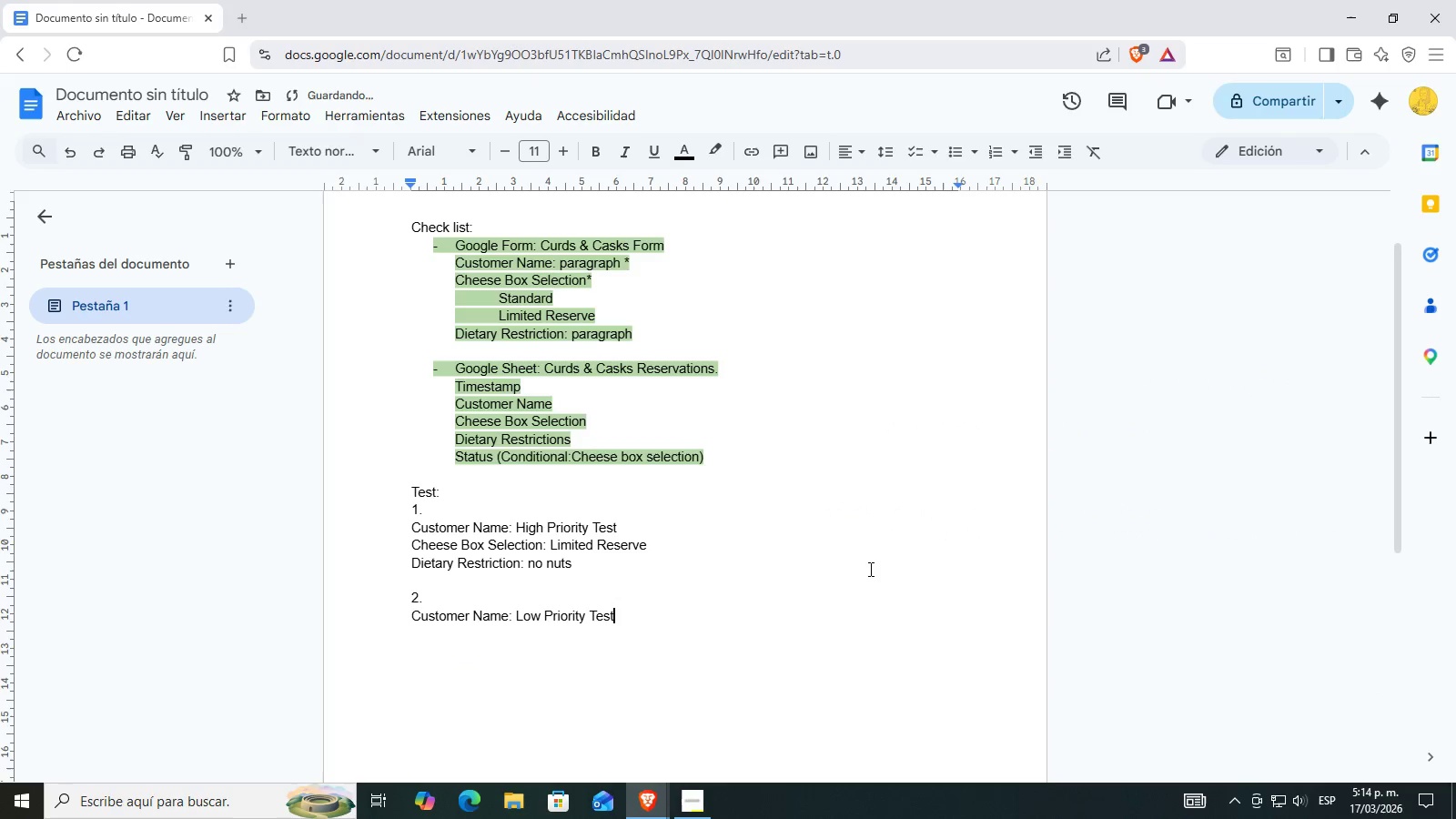 
key(Enter)
 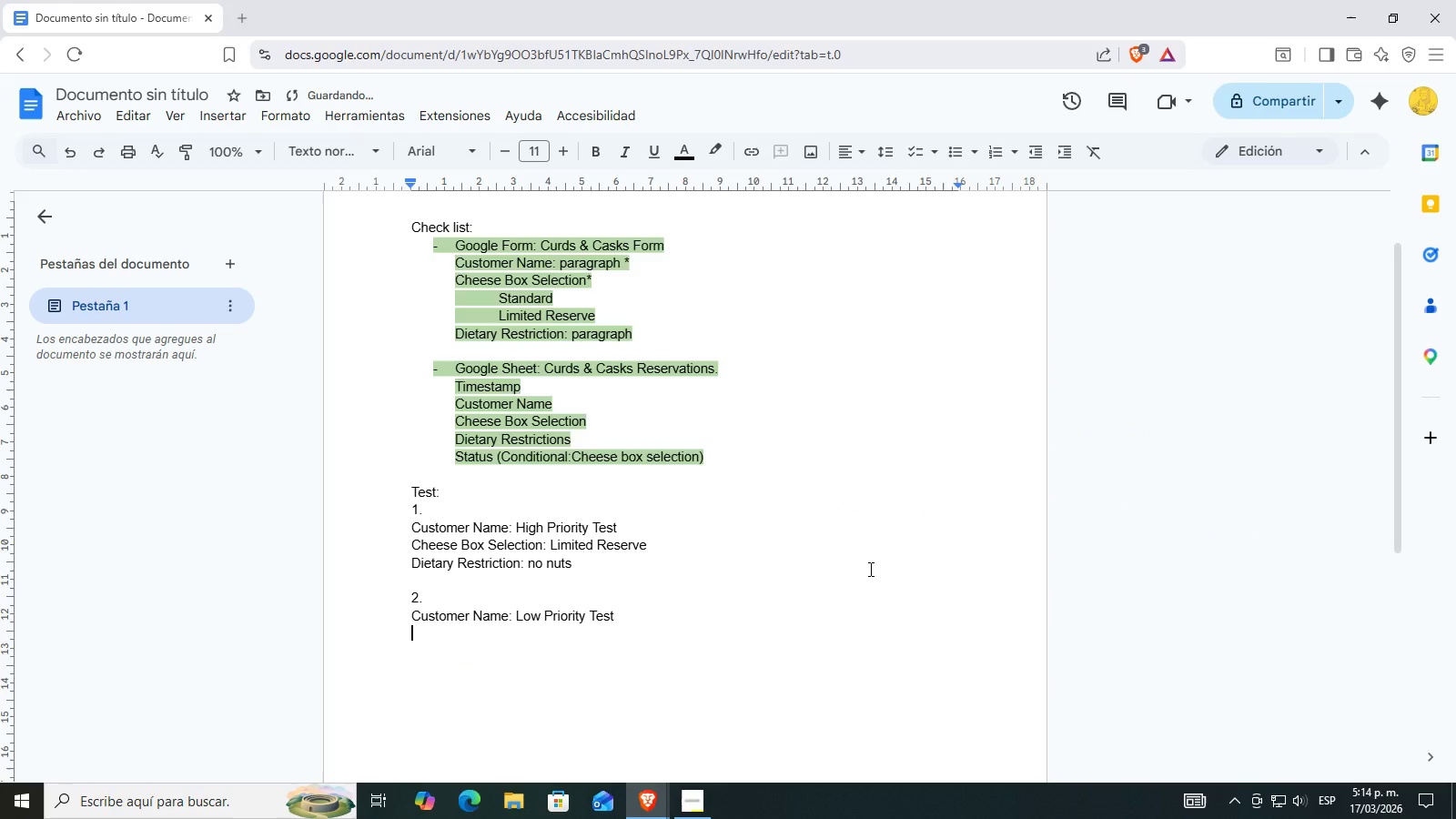 
type(Cheese Box E)
key(Backspace)
type(Selection> Standard)
 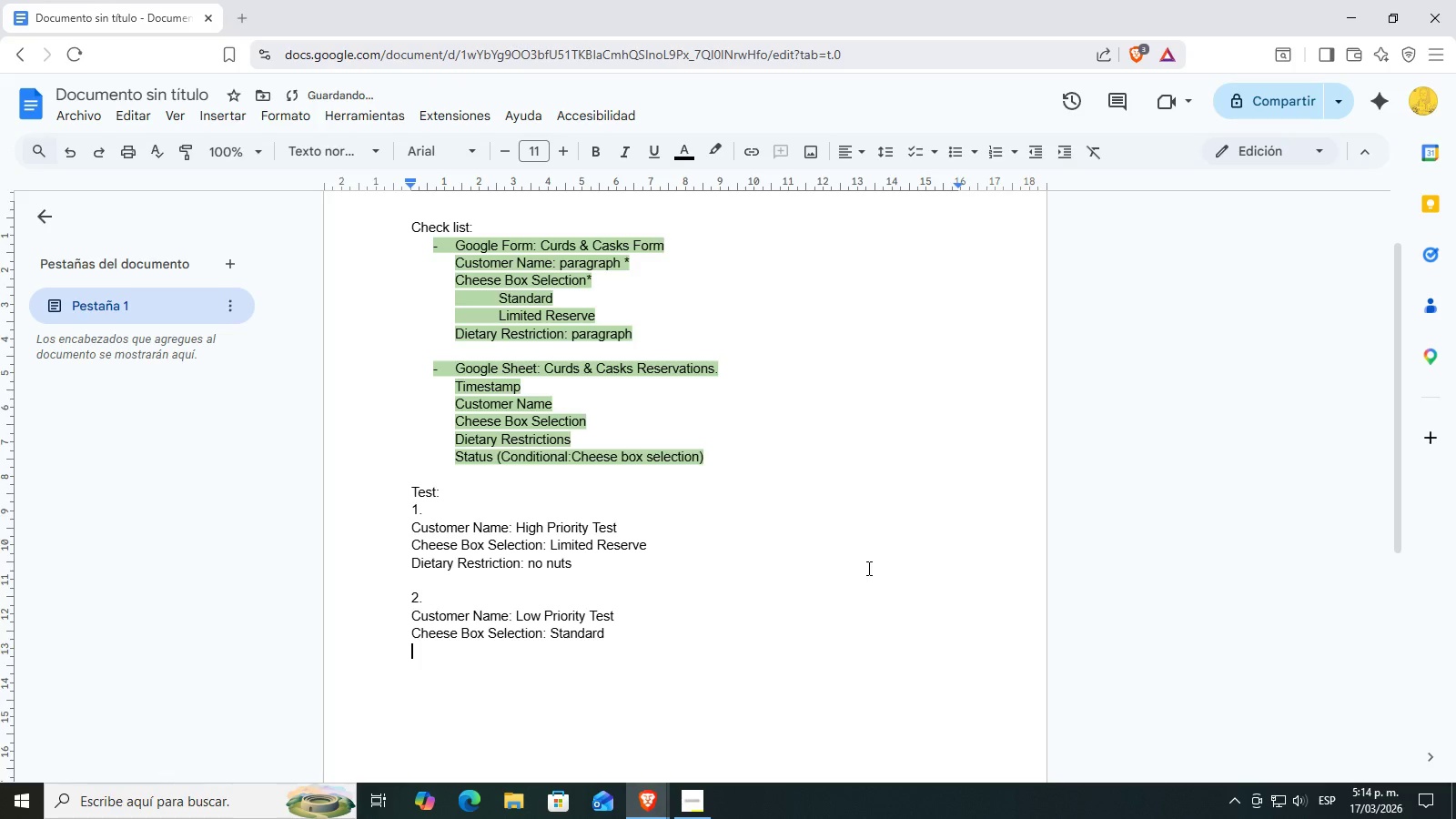 
 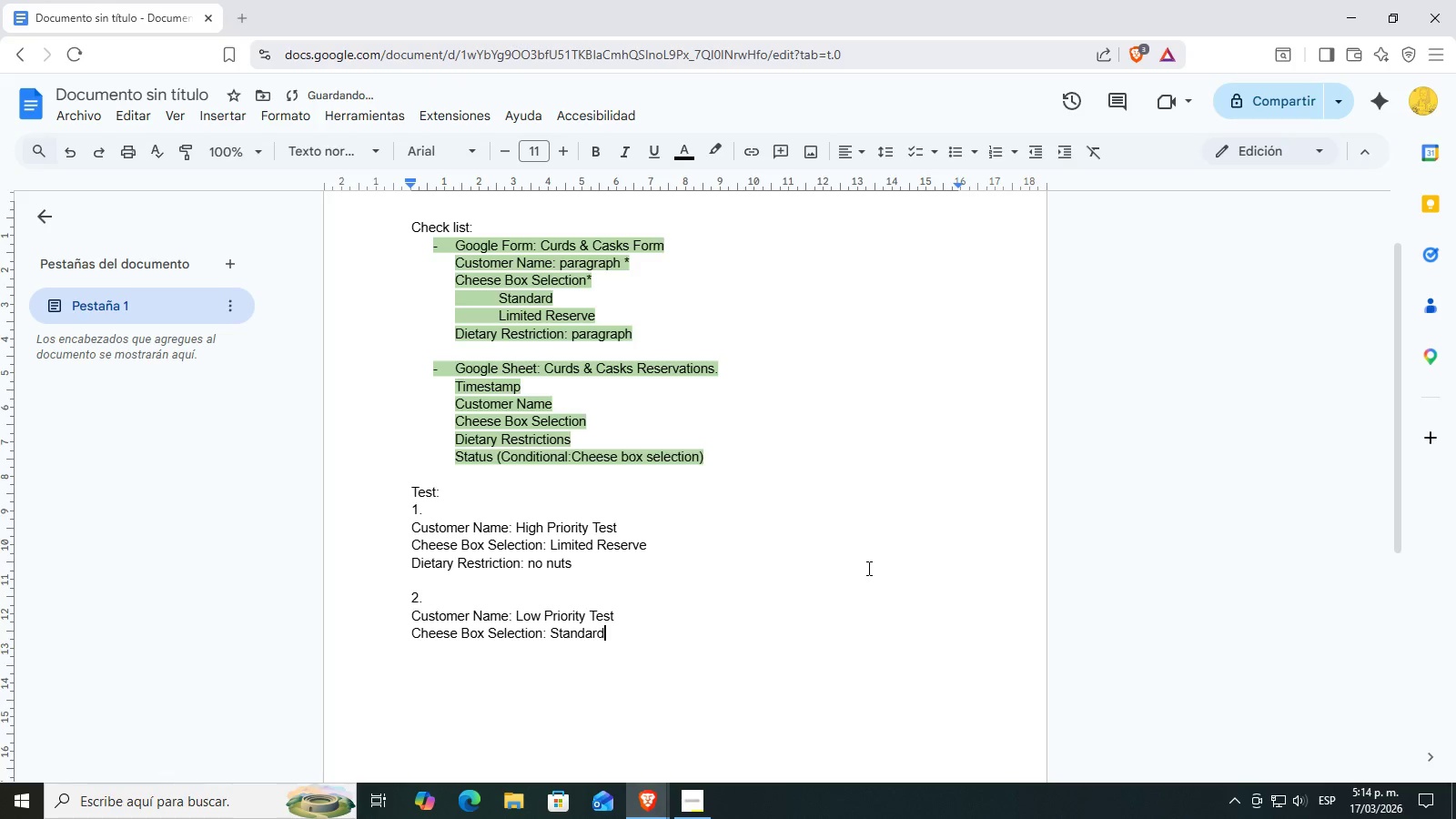 
key(Enter)
 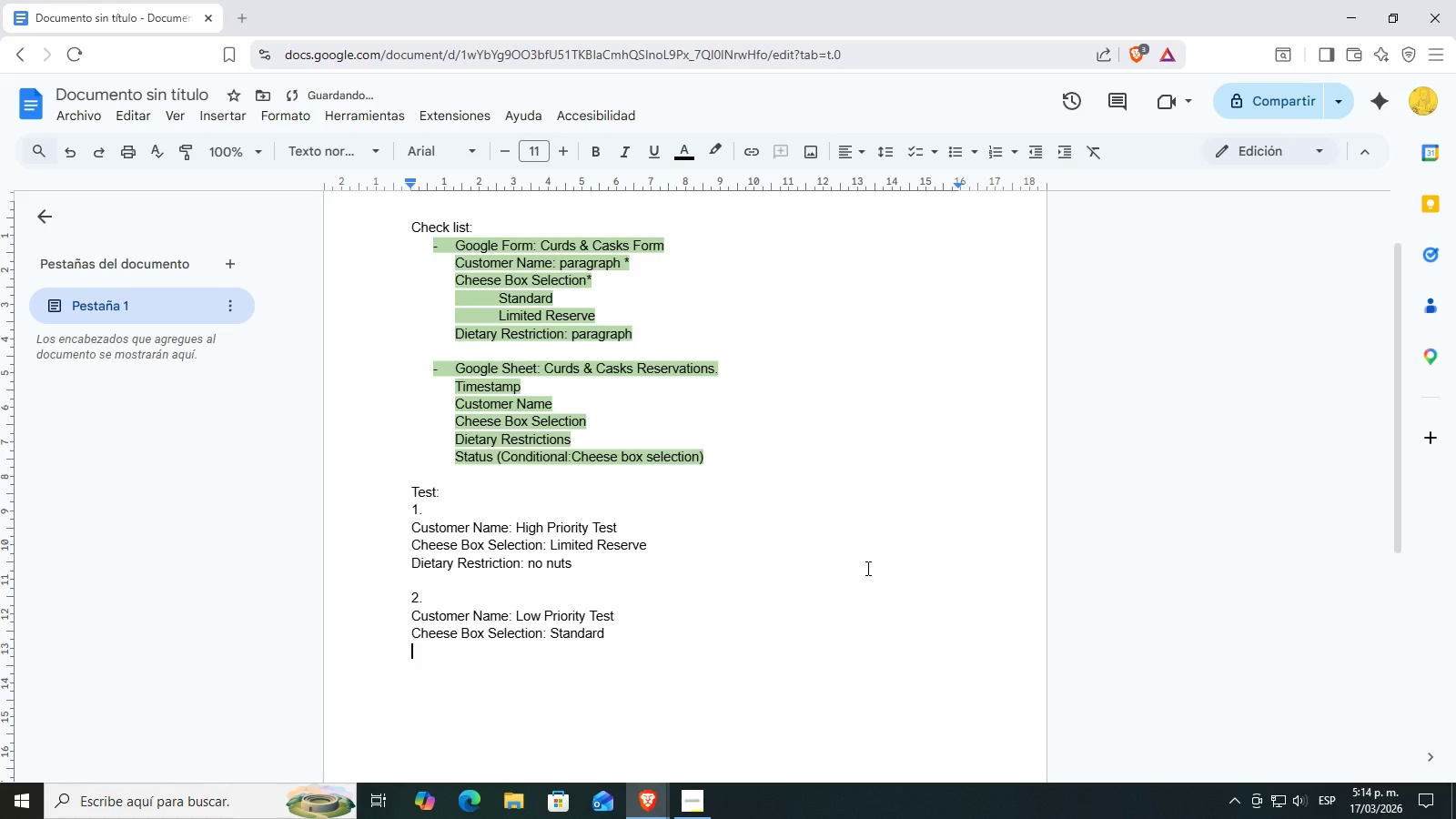 
type(Dietary Restriction> (()
key(Backspace)
key(Backspace)
type(*()
 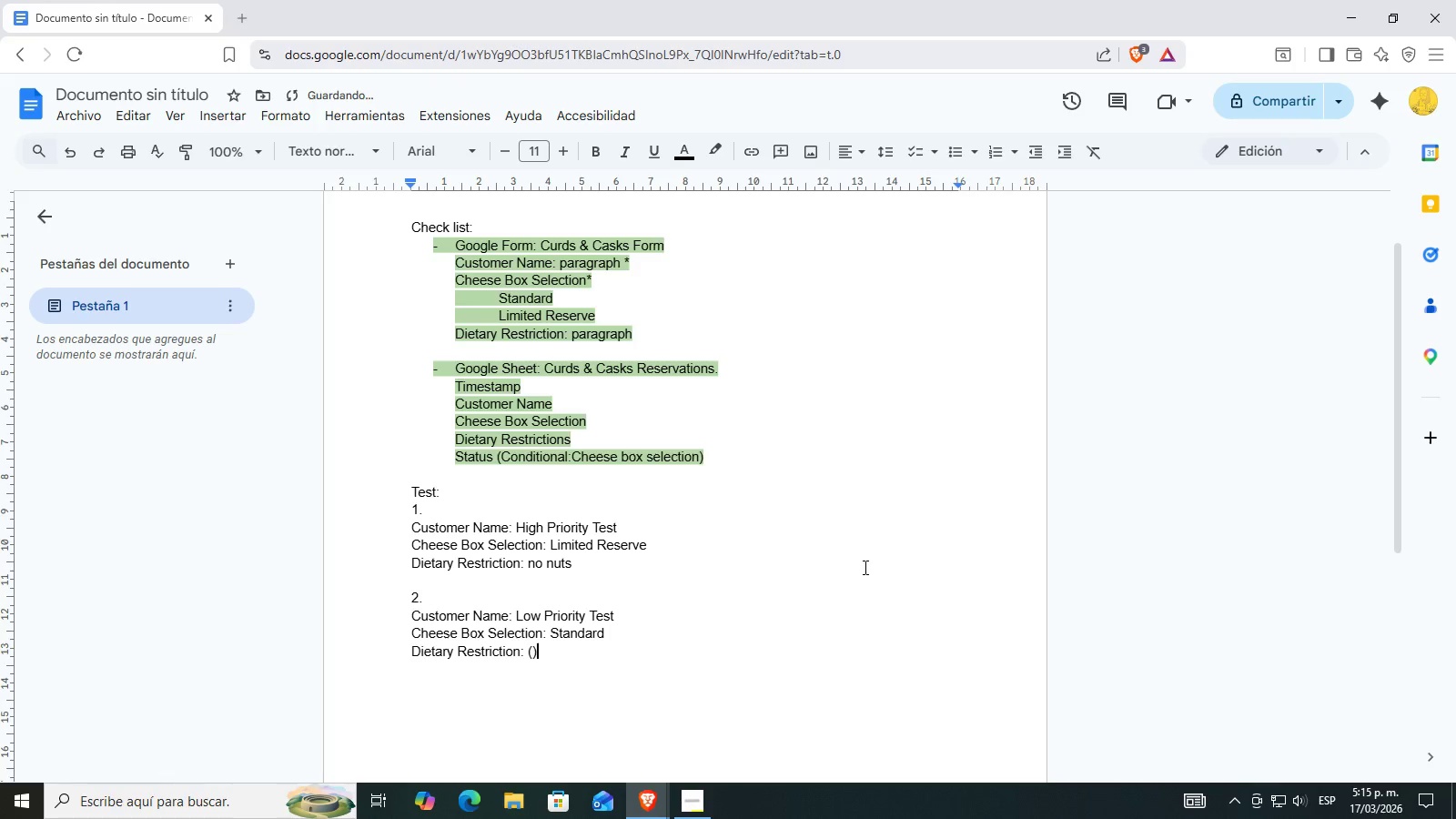 
key(ArrowLeft)
 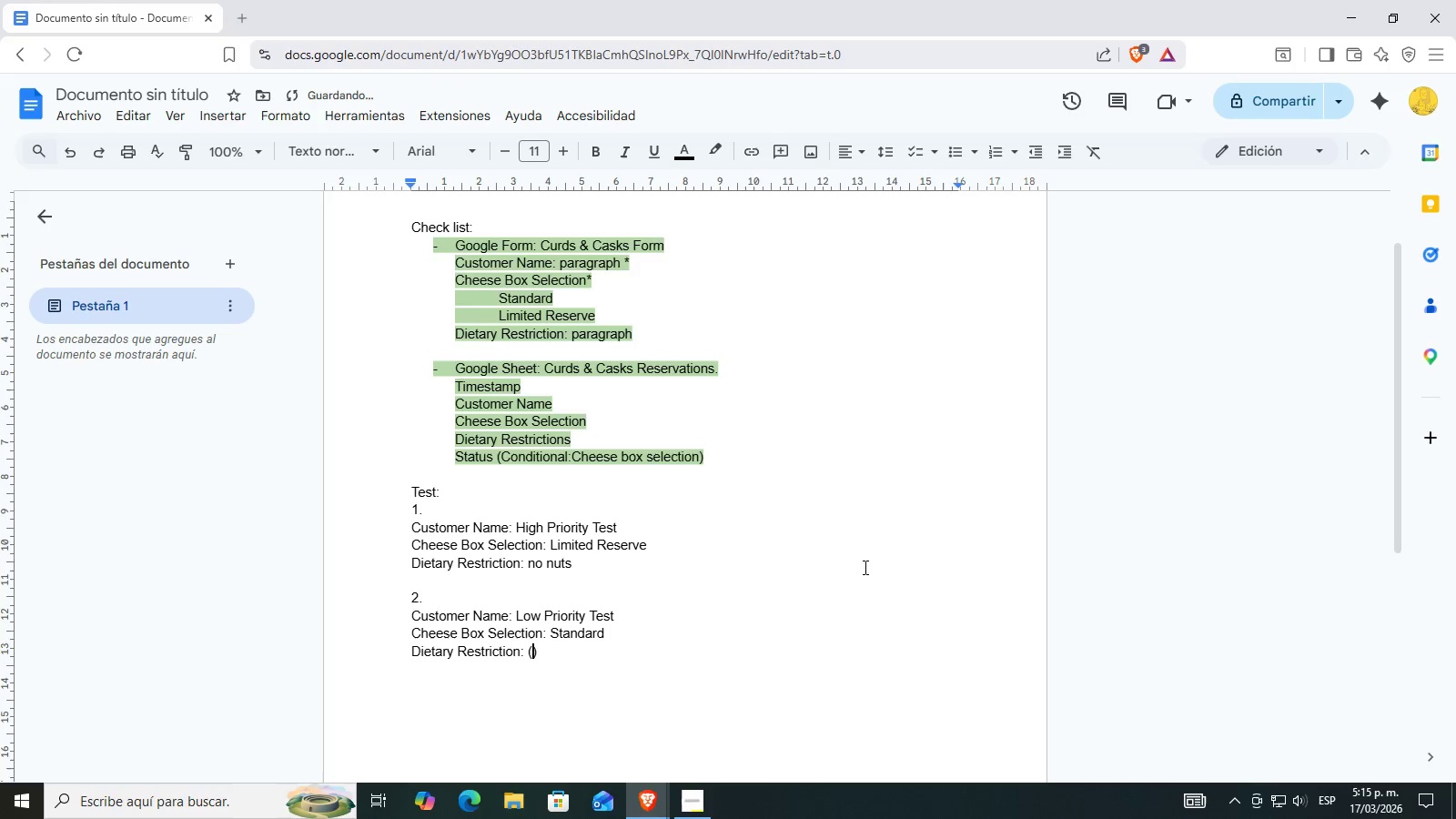 
type(blanc)
key(Backspace)
type(k)
 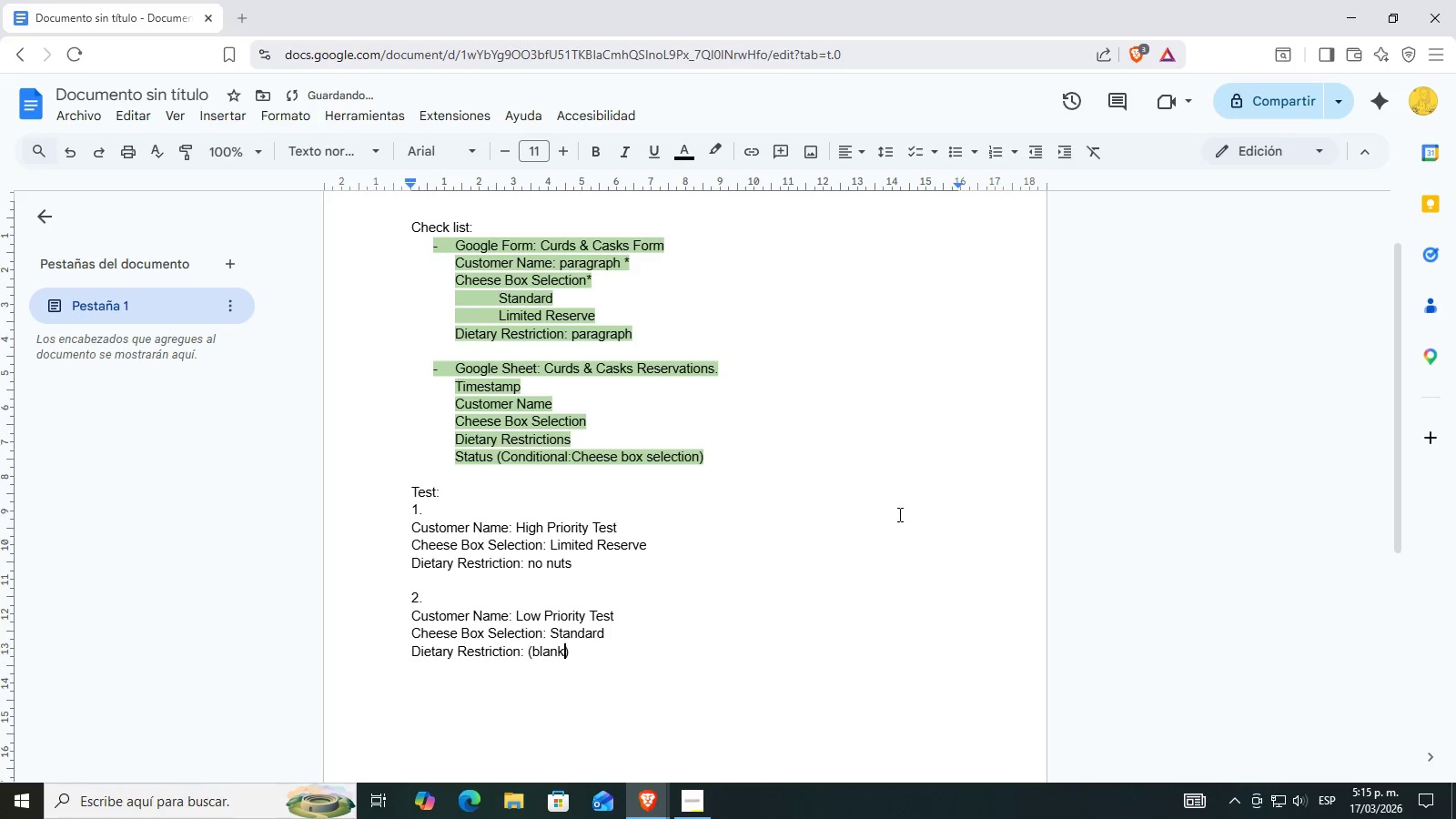 
left_click([710, 643])
 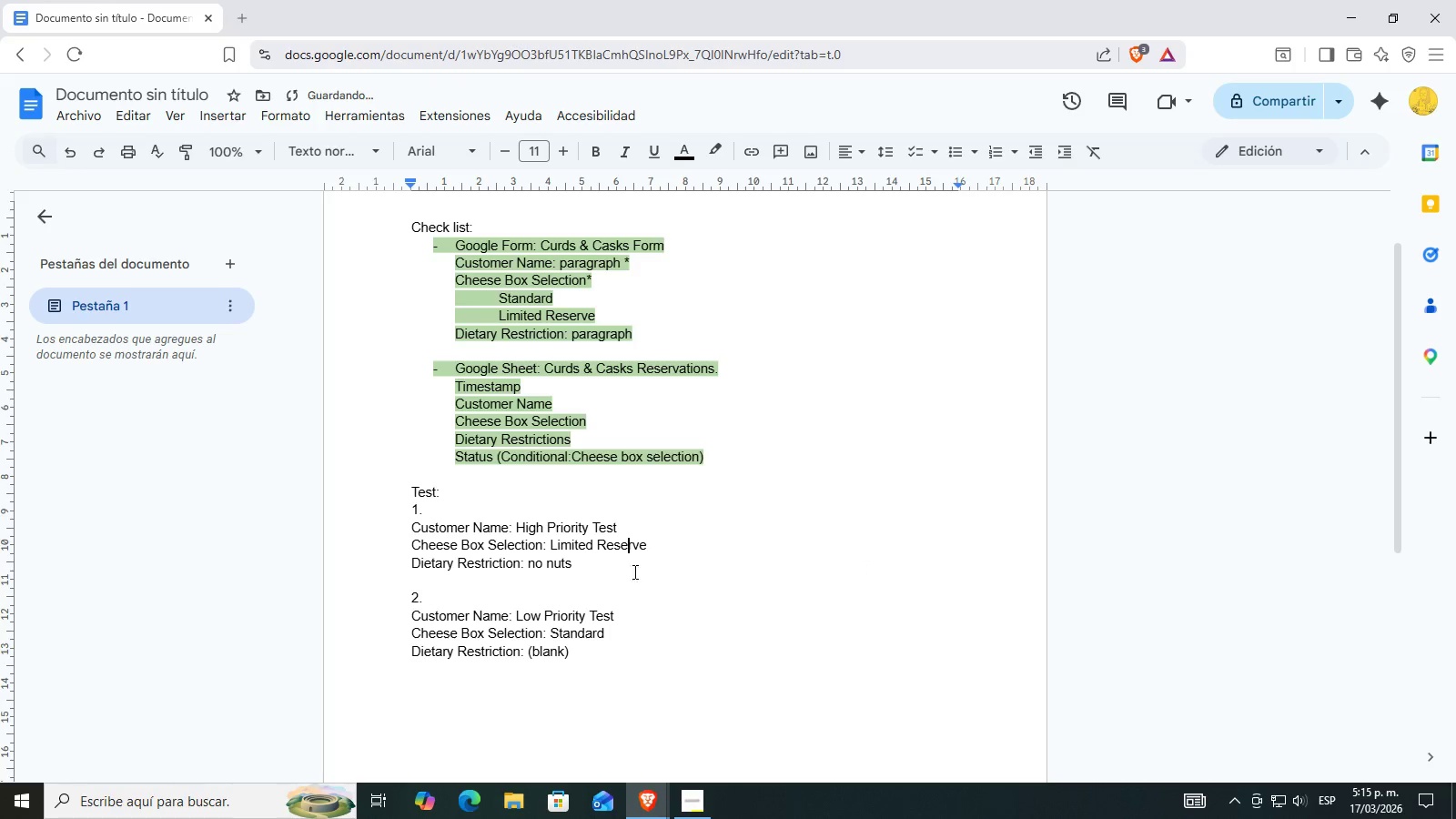 
left_click([642, 653])
 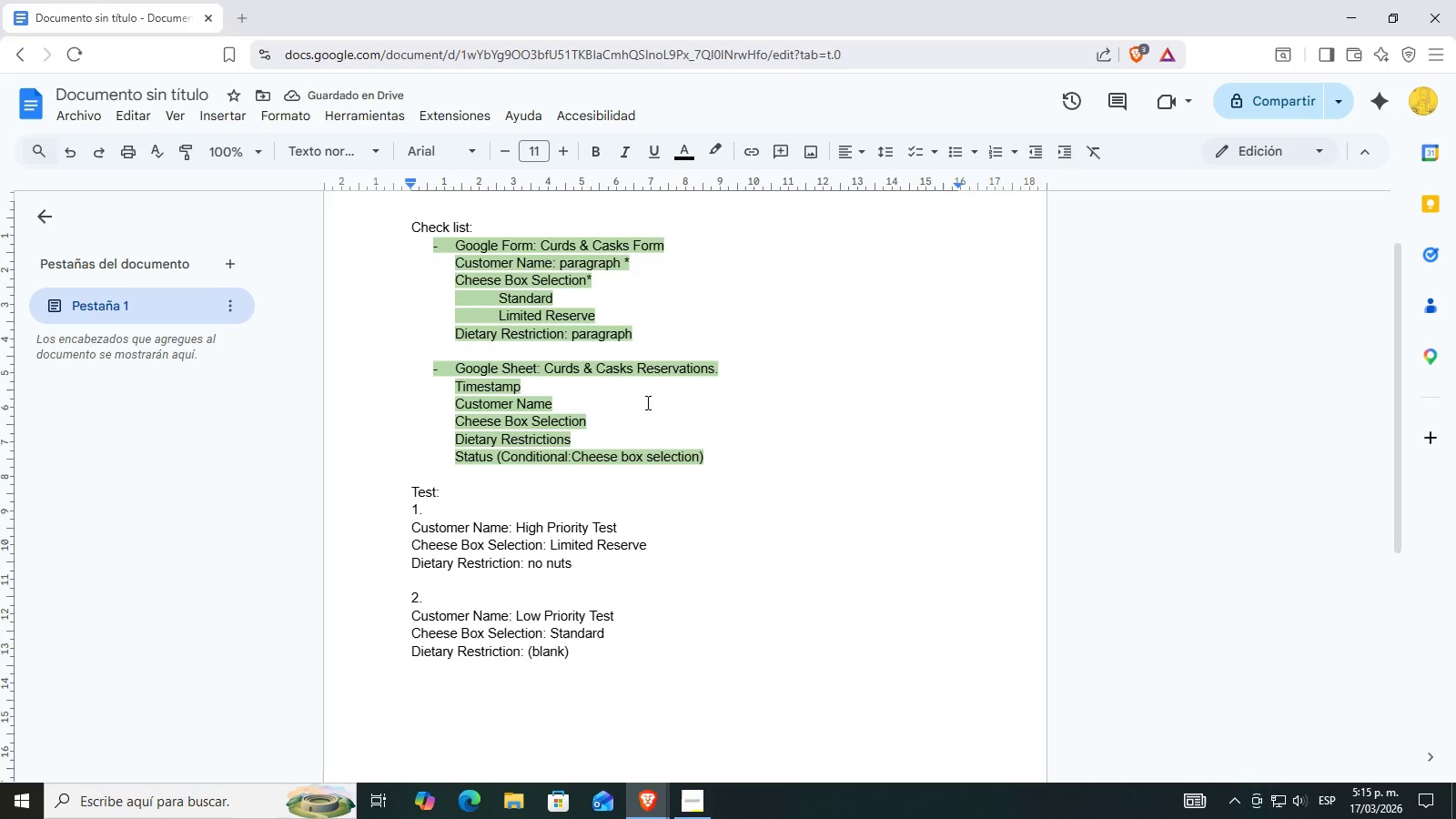 
left_click([594, 748])
 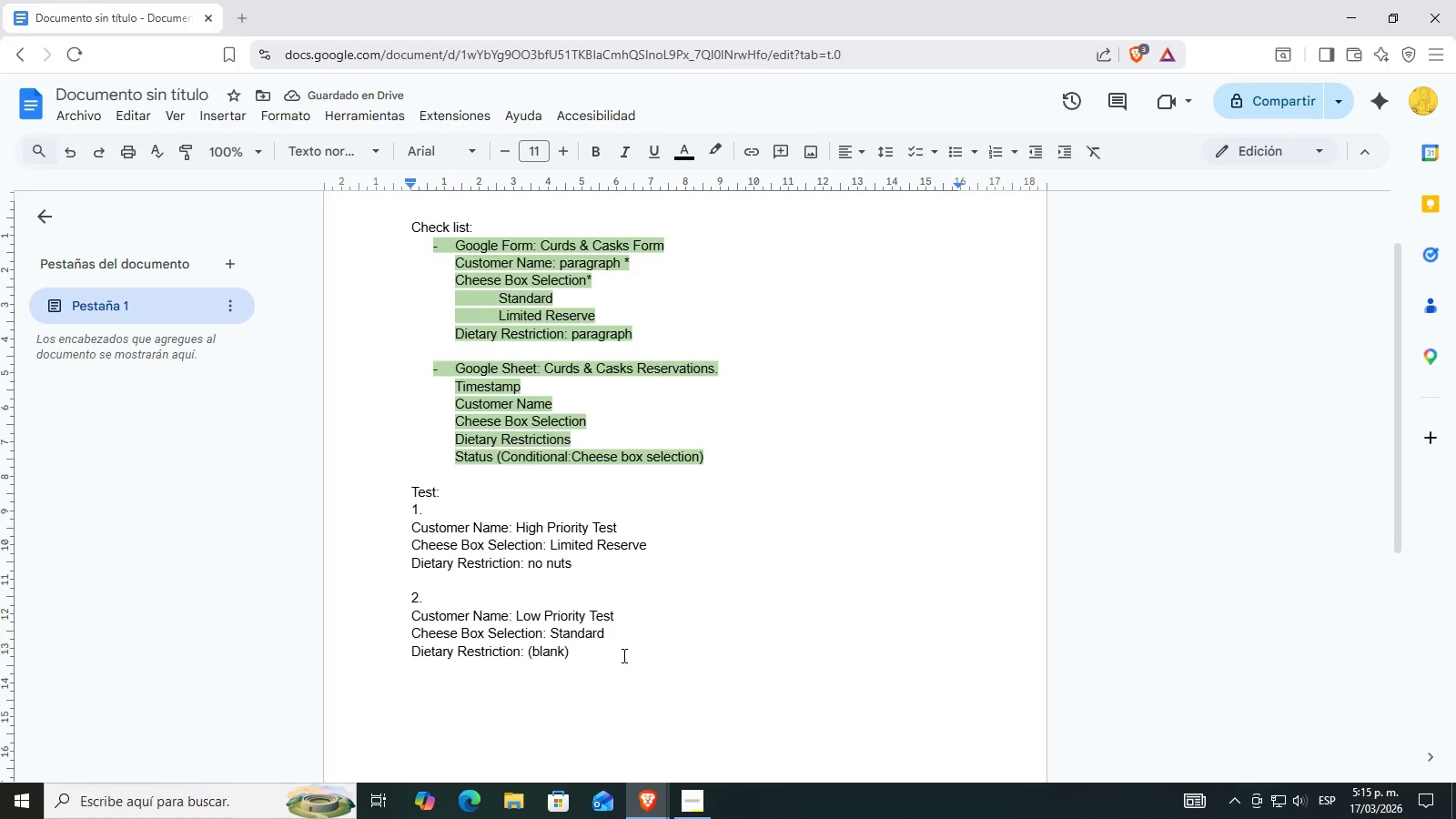 
scroll: coordinate [622, 654], scroll_direction: down, amount: 2.0
 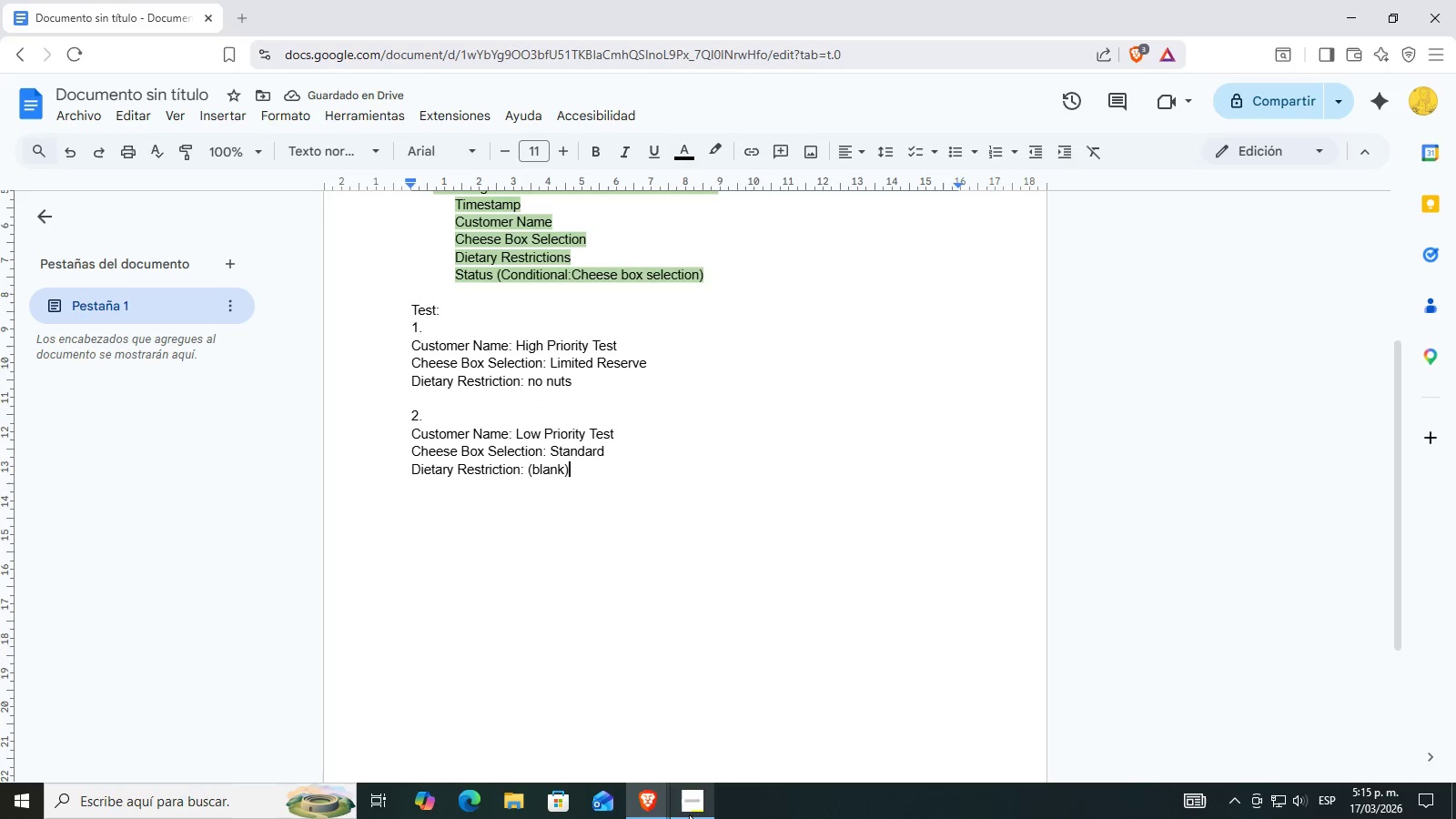 
left_click([652, 803])
 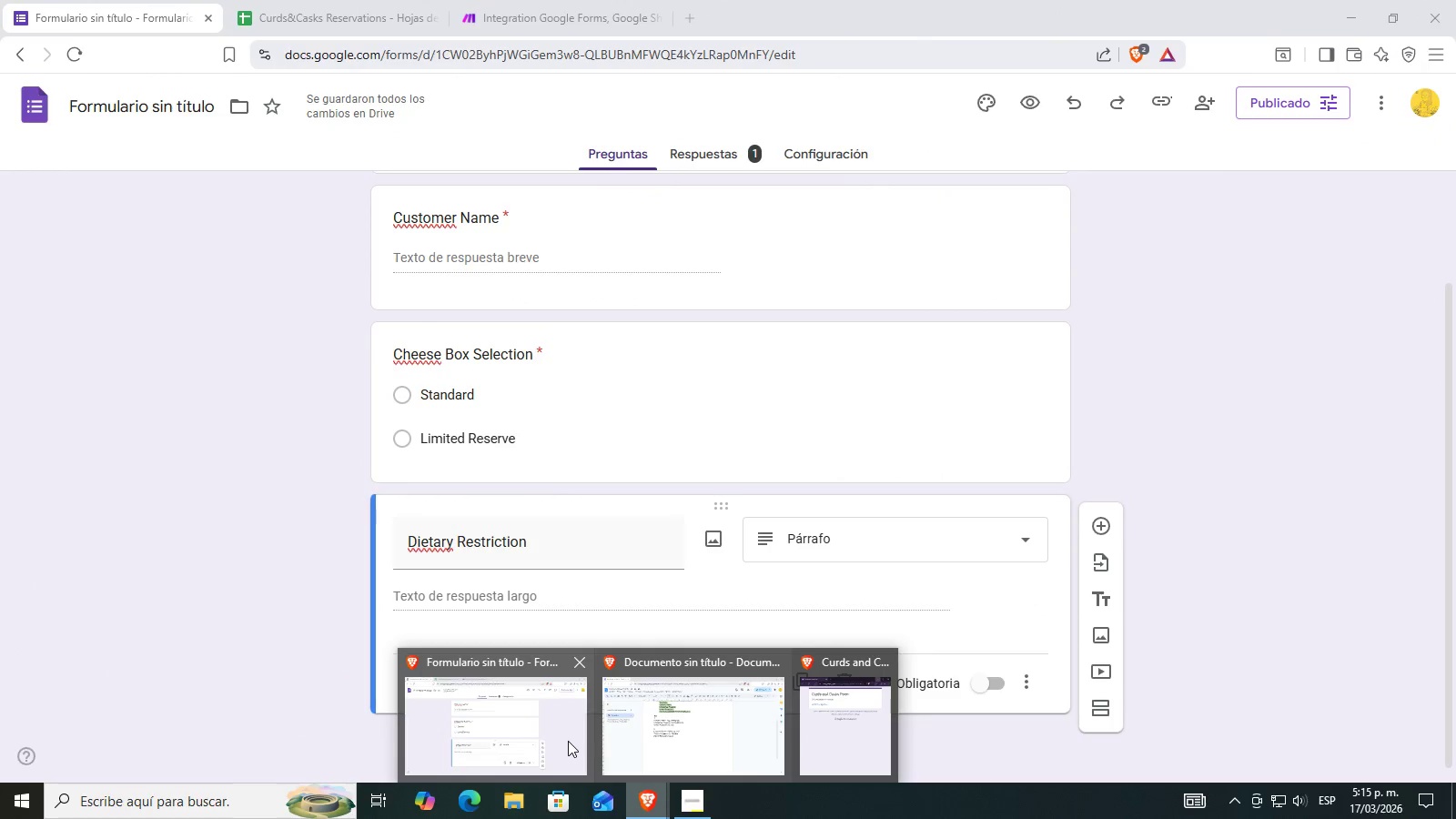 
left_click([568, 741])
 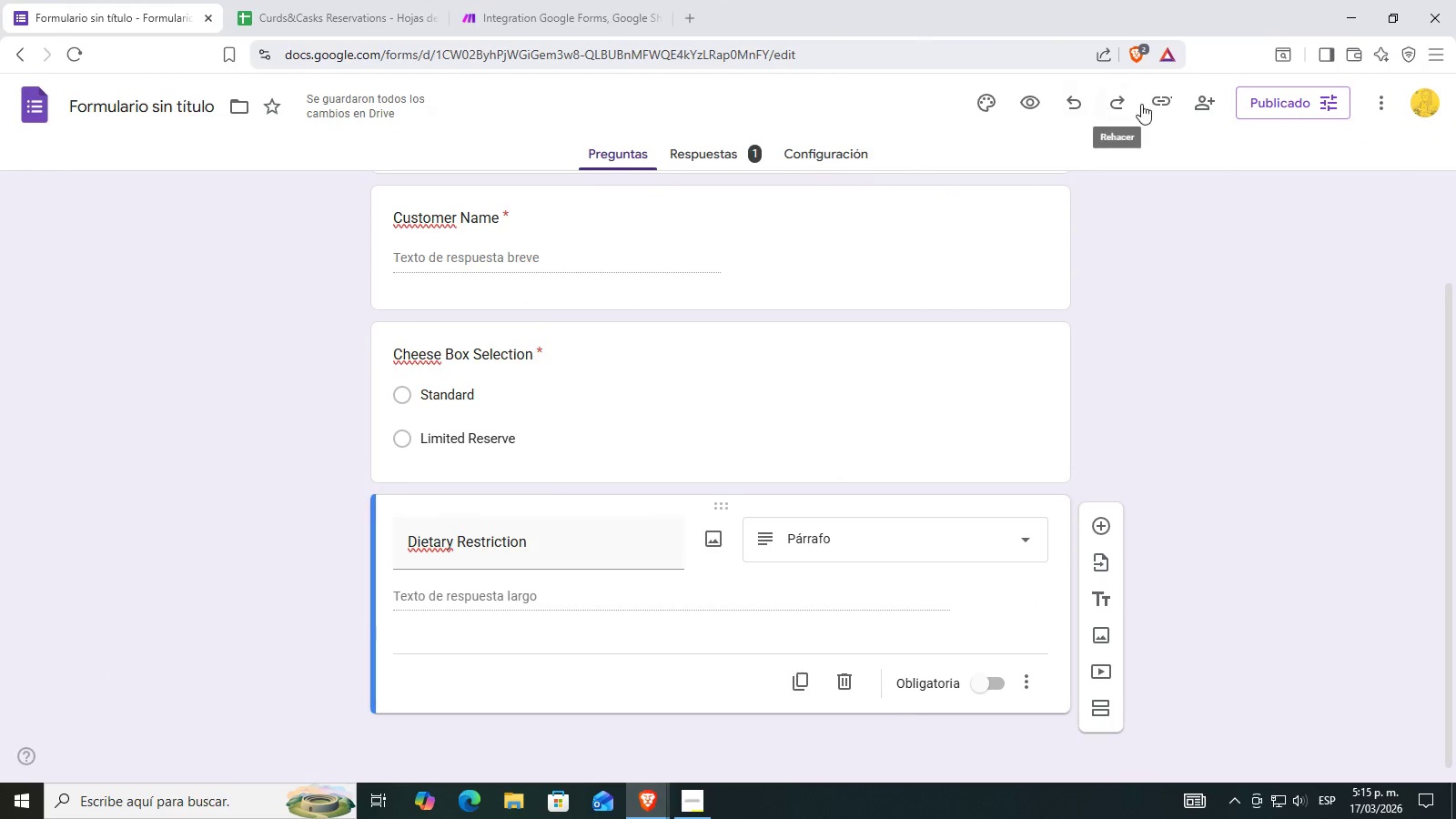 
left_click([1173, 107])
 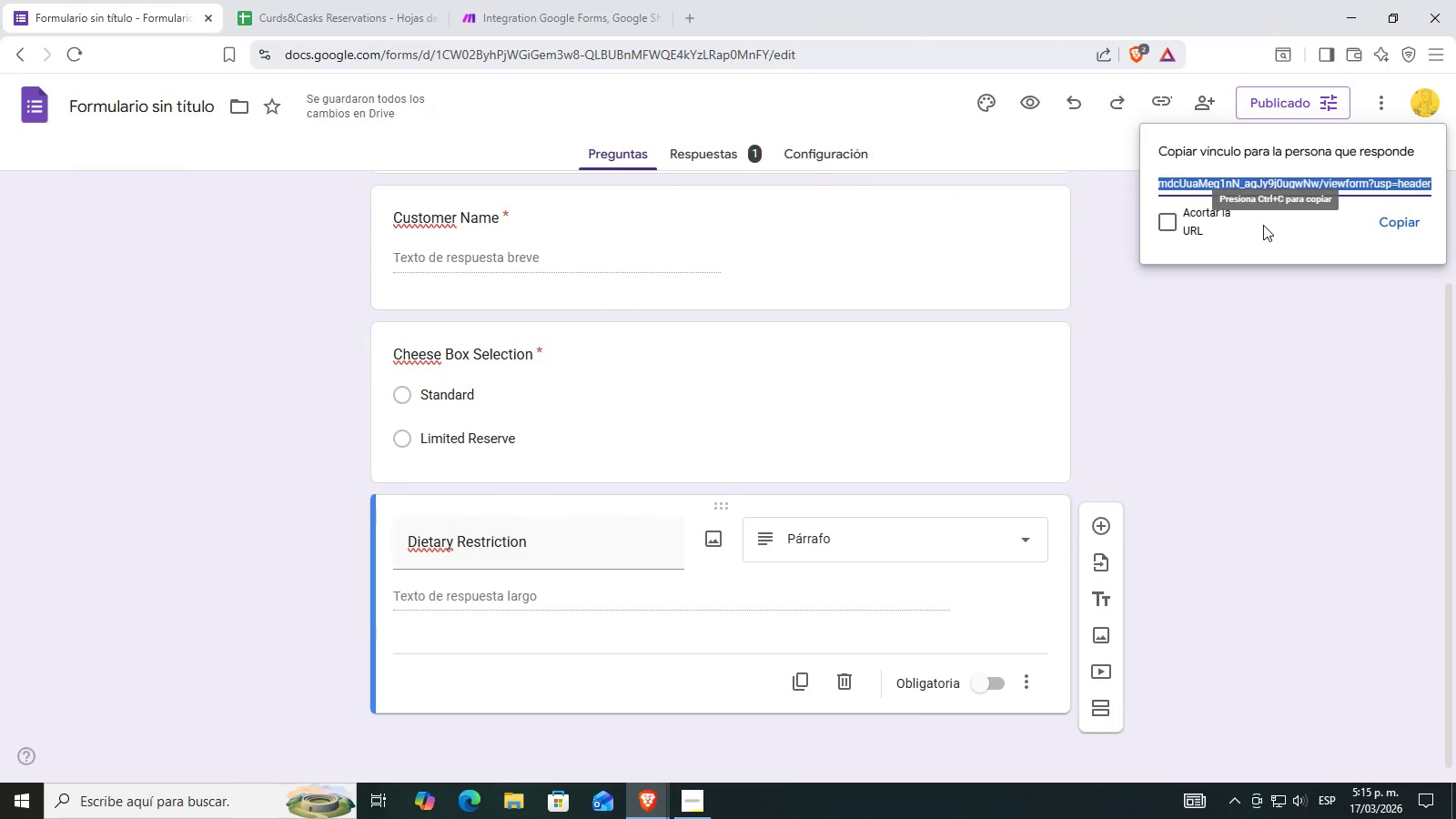 
left_click([1170, 217])
 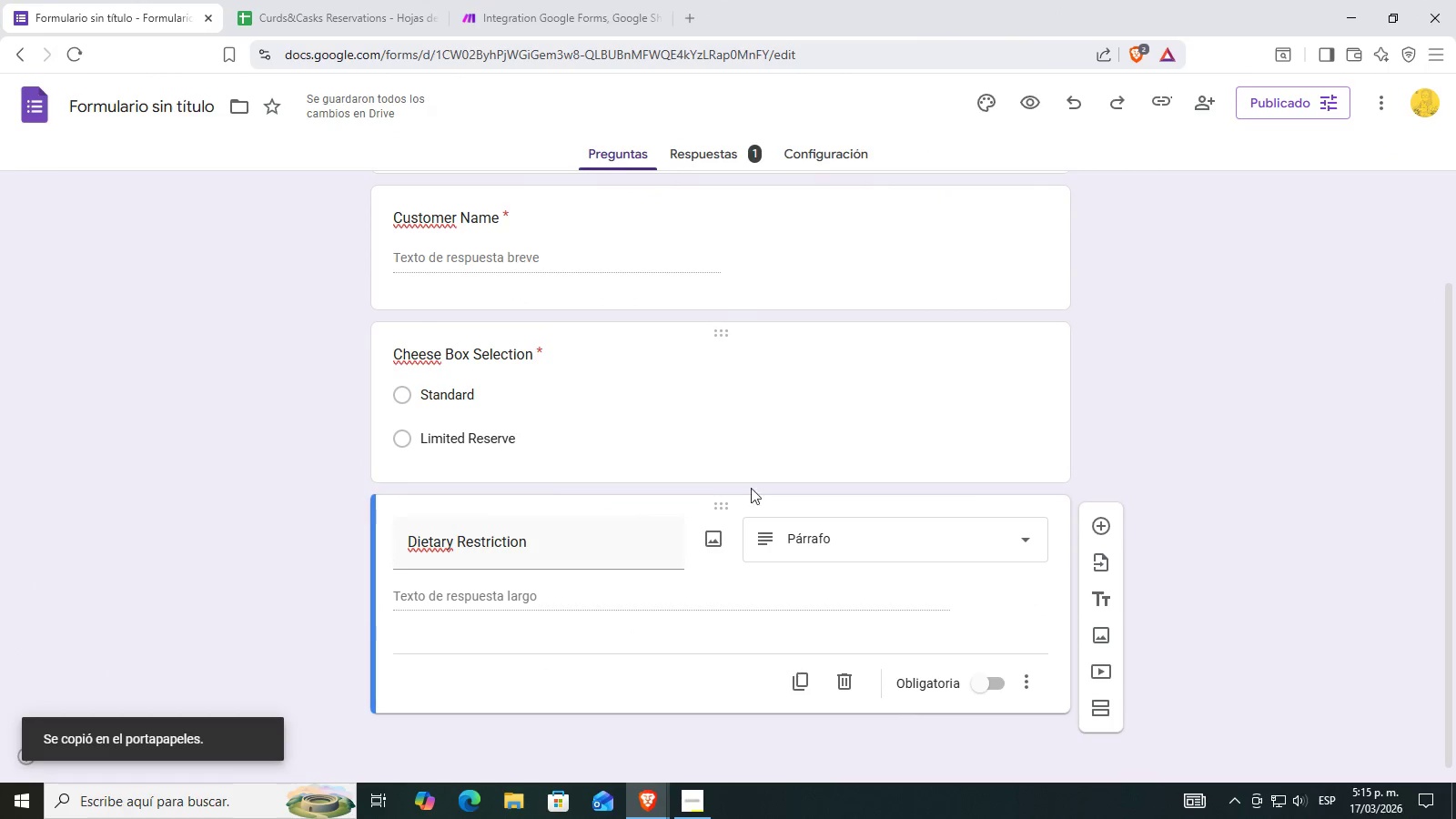 
left_click_drag(start_coordinate=[638, 798], to_coordinate=[639, 804])
 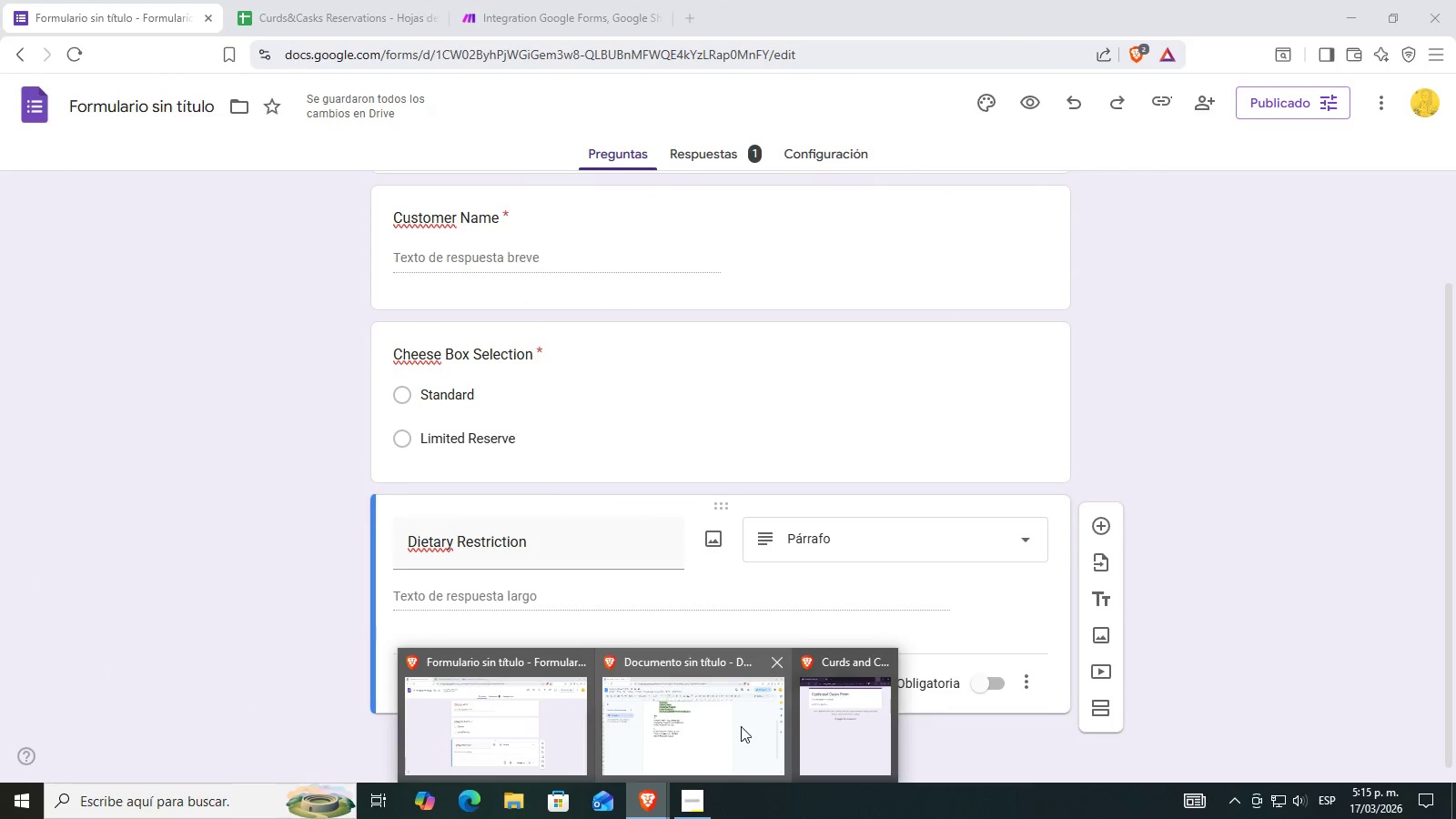 
left_click([848, 719])
 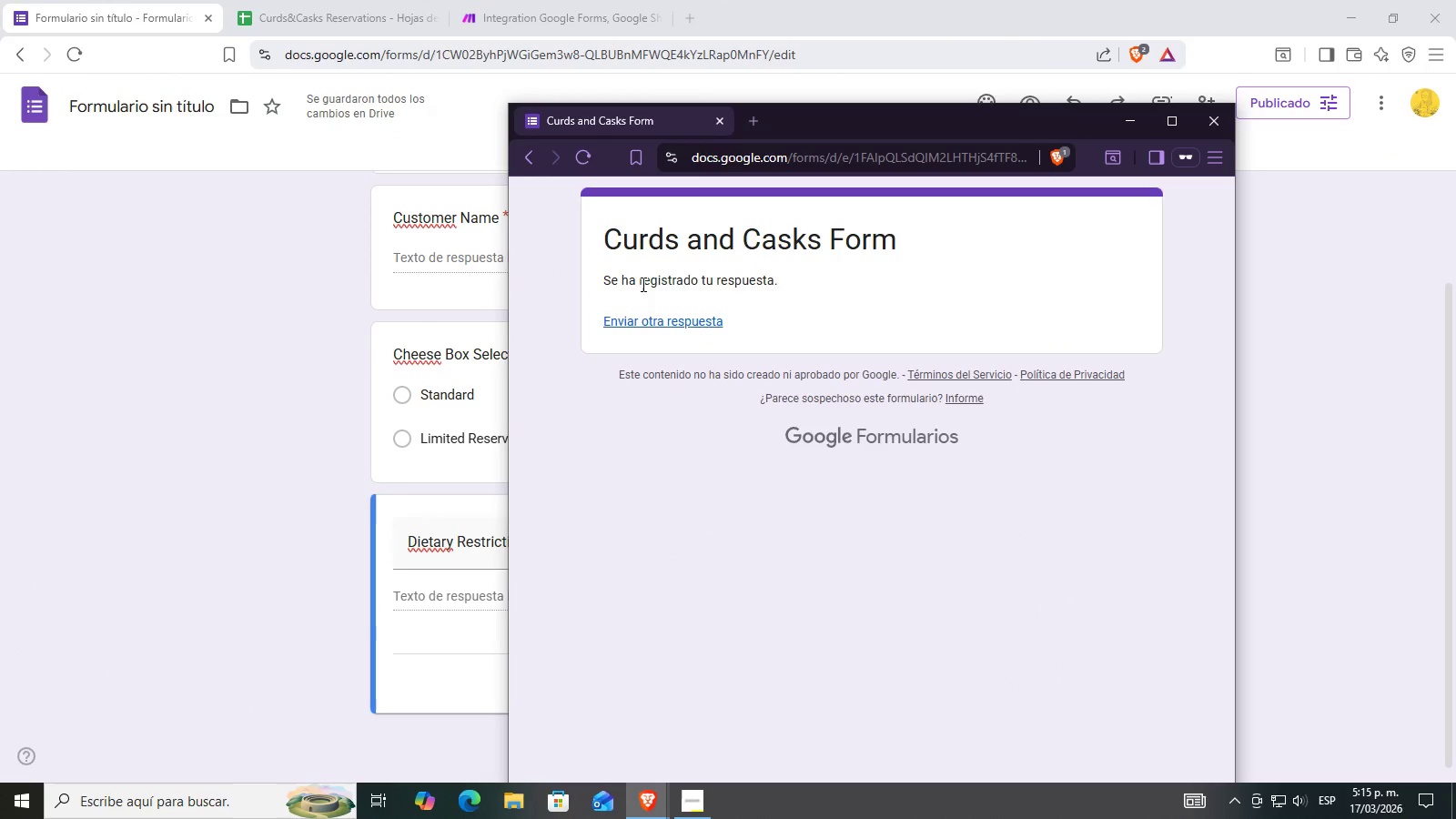 
left_click([632, 327])
 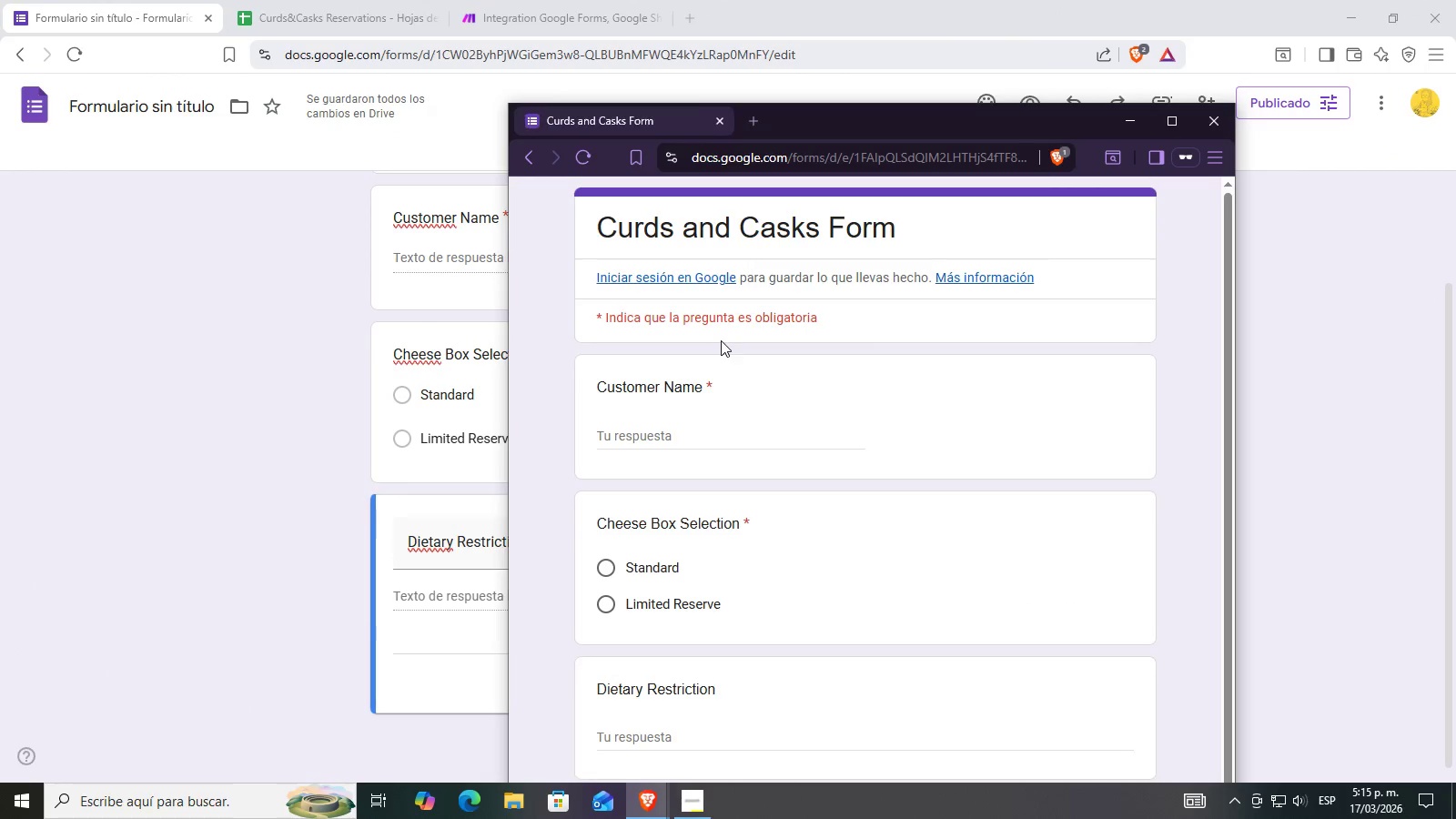 
left_click([672, 442])
 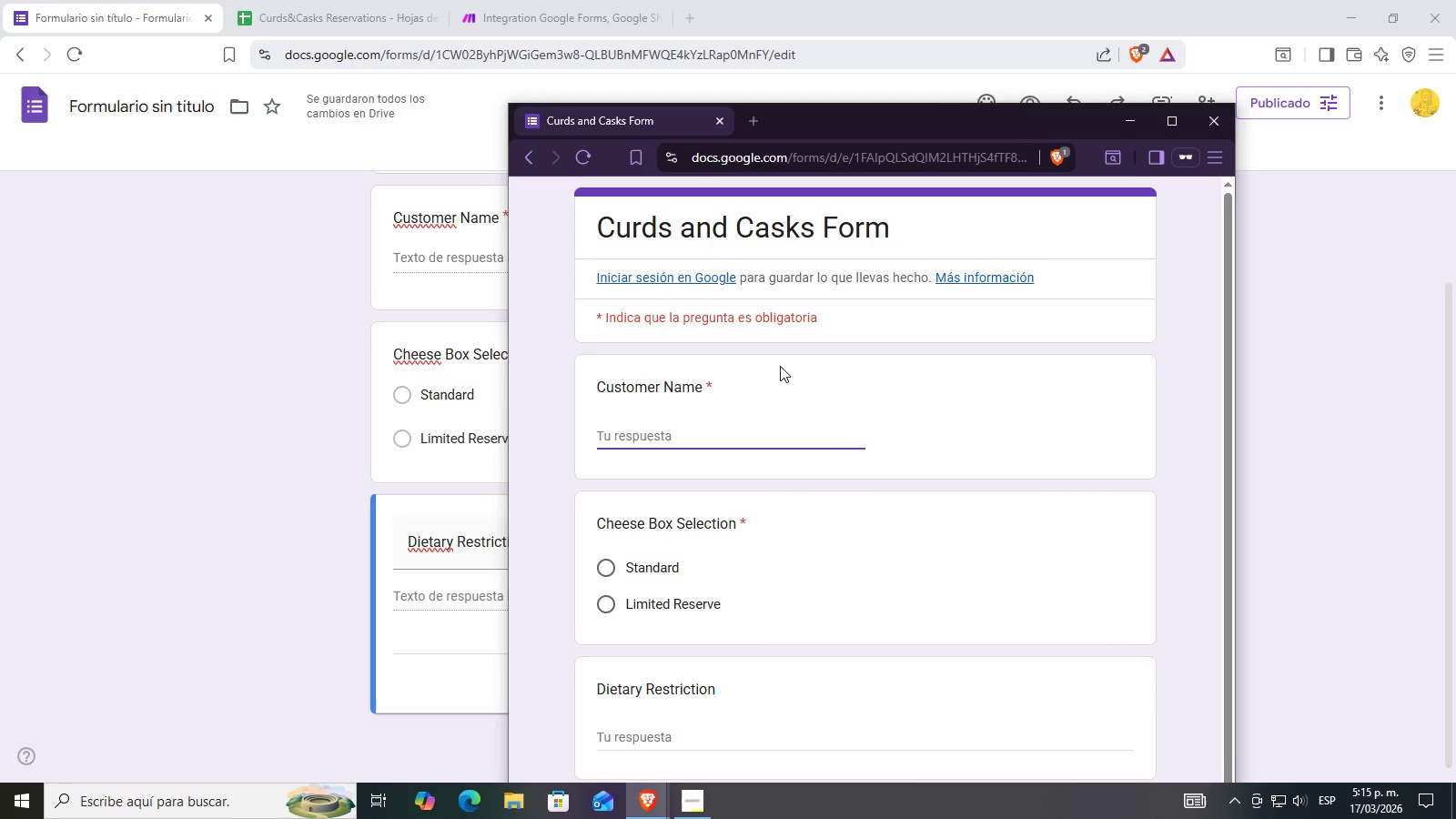 
type(Low p)
key(Backspace)
type(Priority Test)
 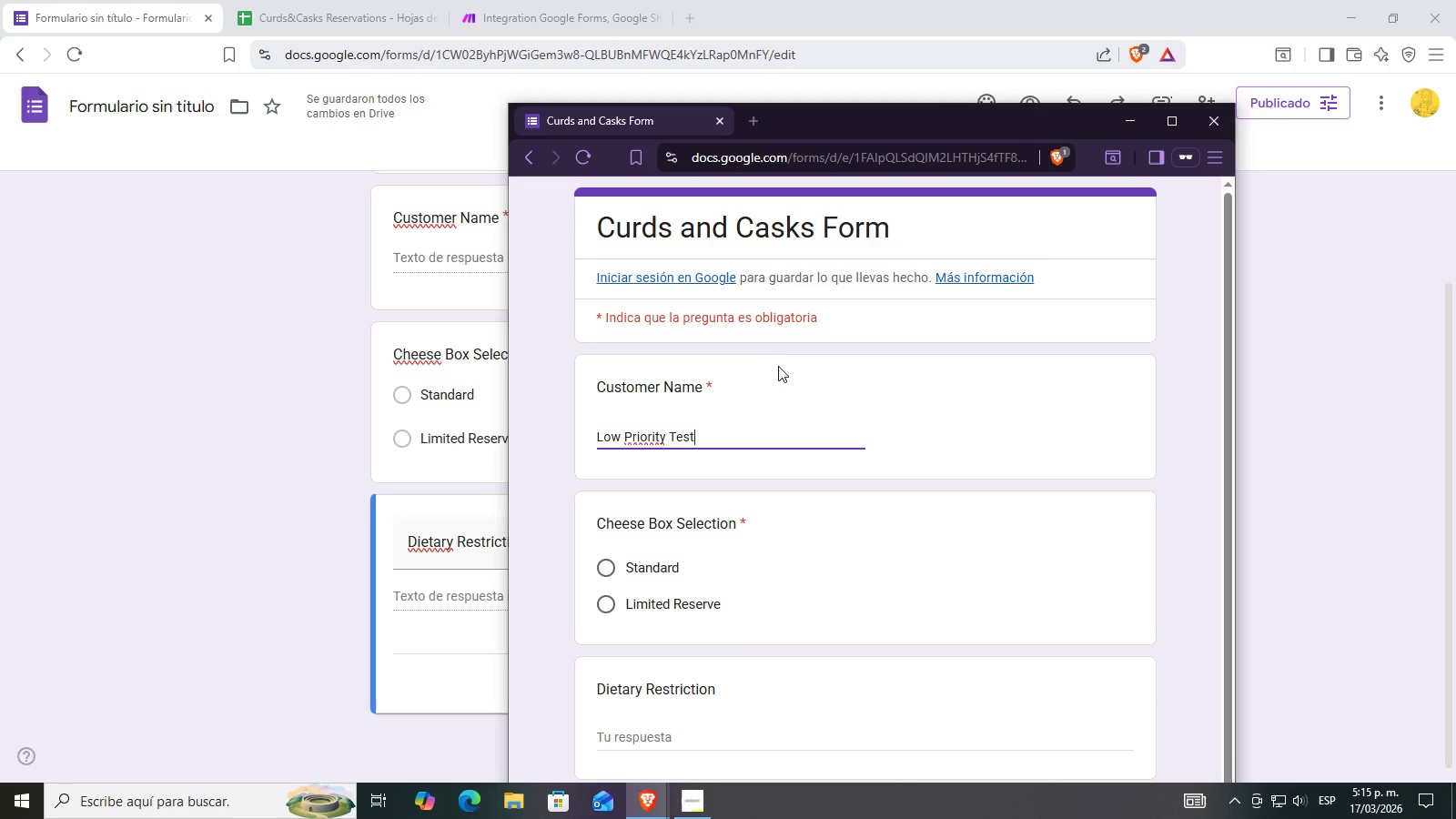 
scroll: coordinate [779, 418], scroll_direction: down, amount: 3.0
 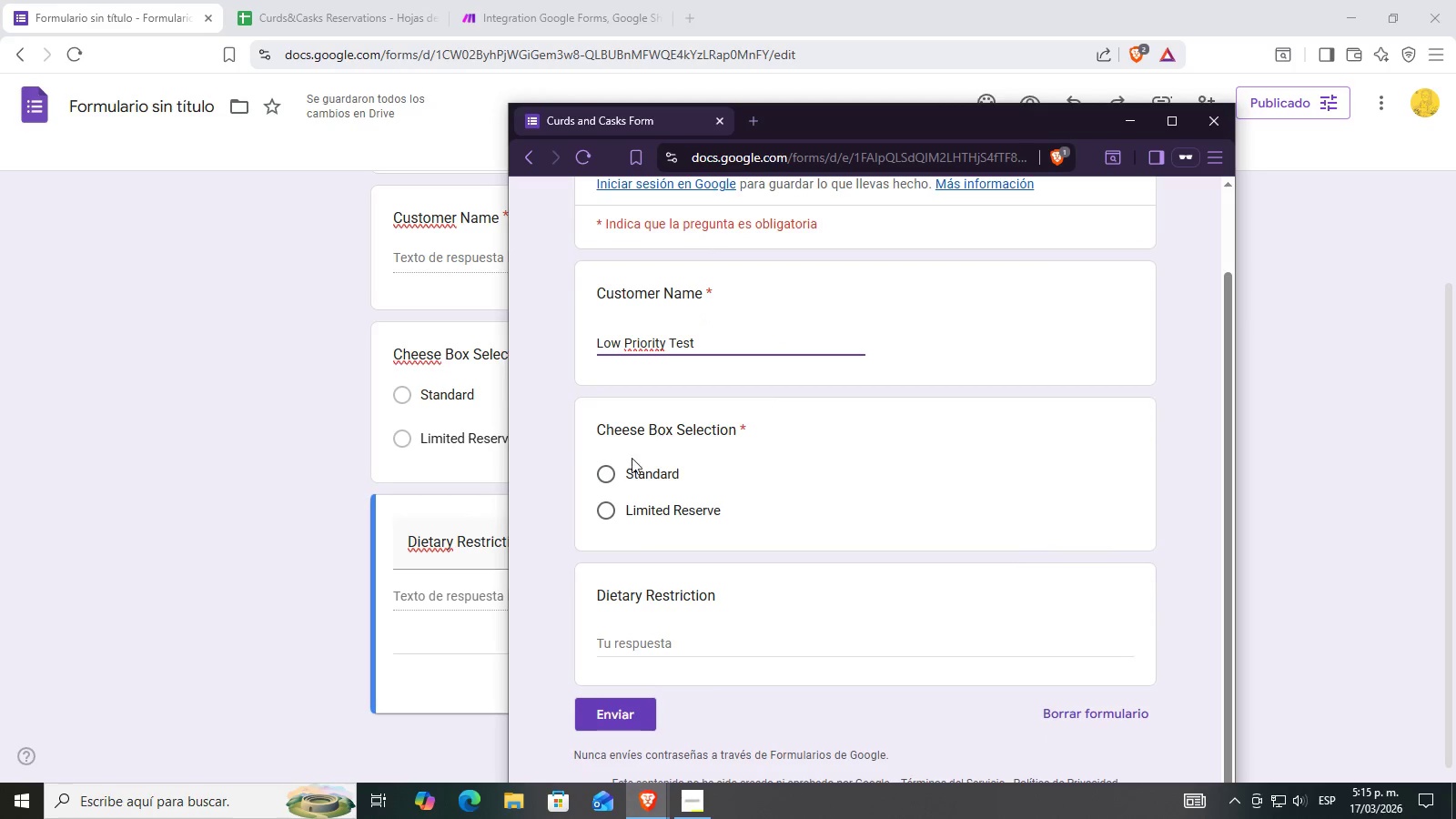 
left_click_drag(start_coordinate=[611, 472], to_coordinate=[608, 479])
 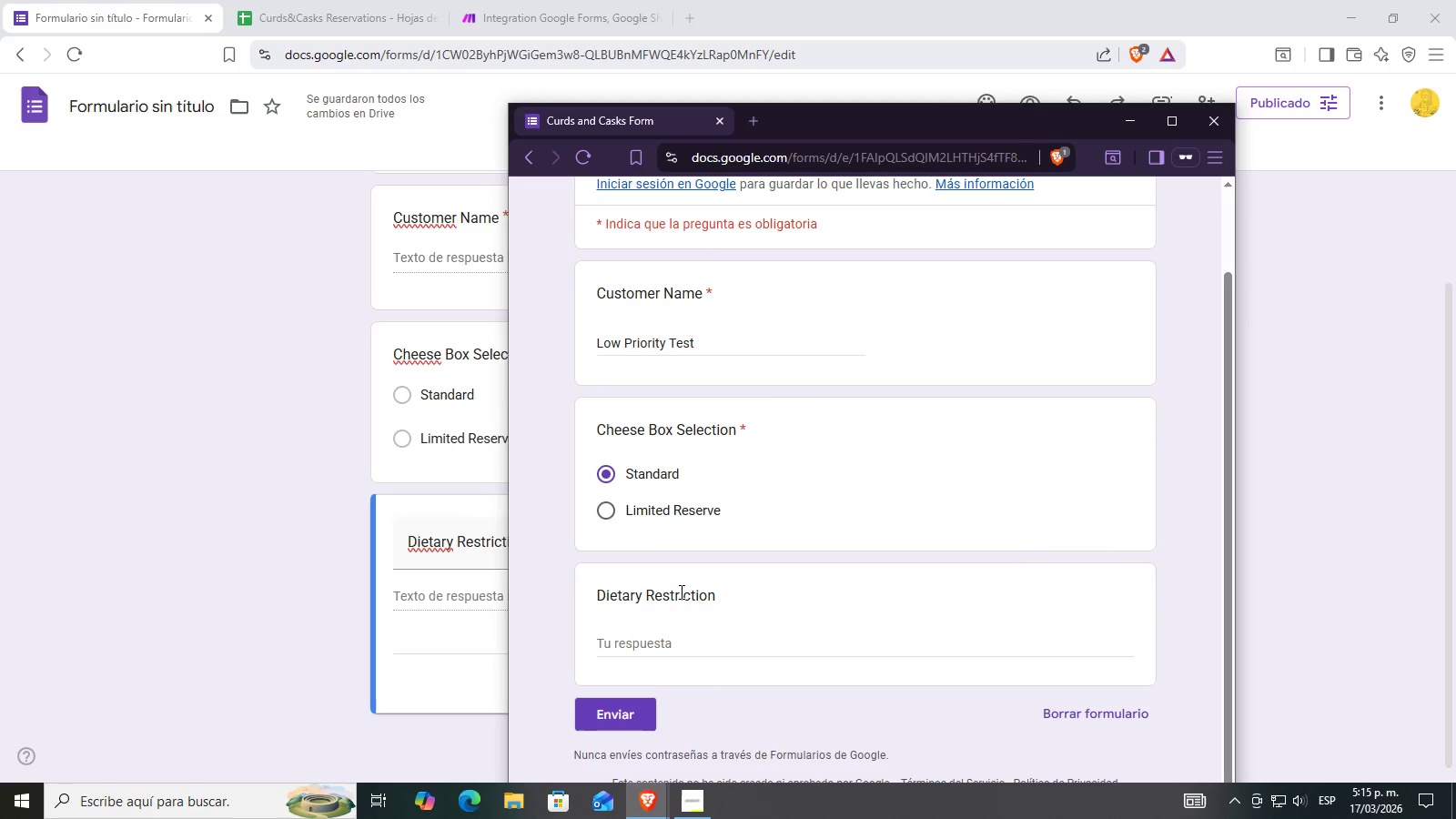 
left_click_drag(start_coordinate=[661, 630], to_coordinate=[659, 639])
 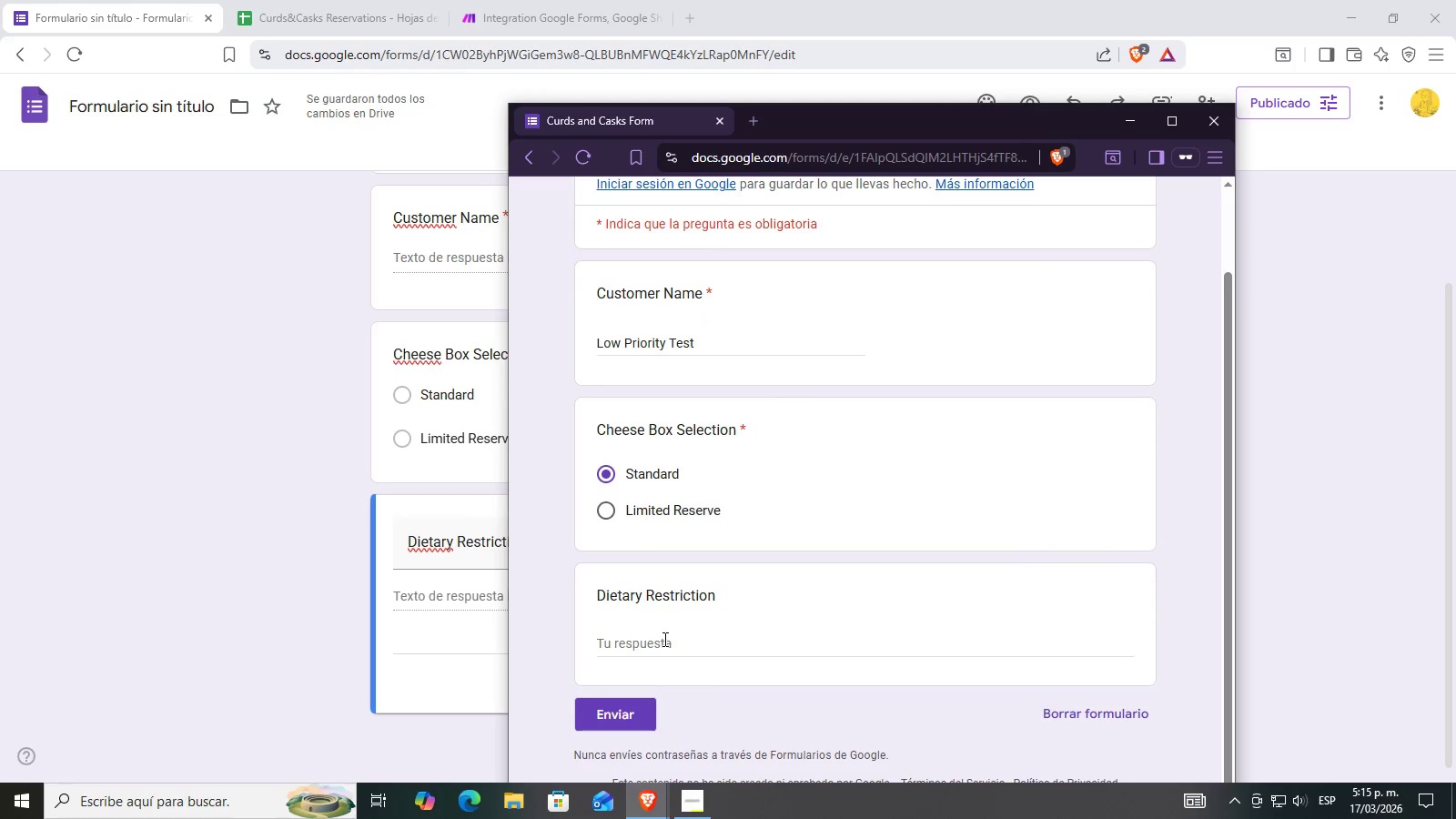 
double_click([663, 639])
 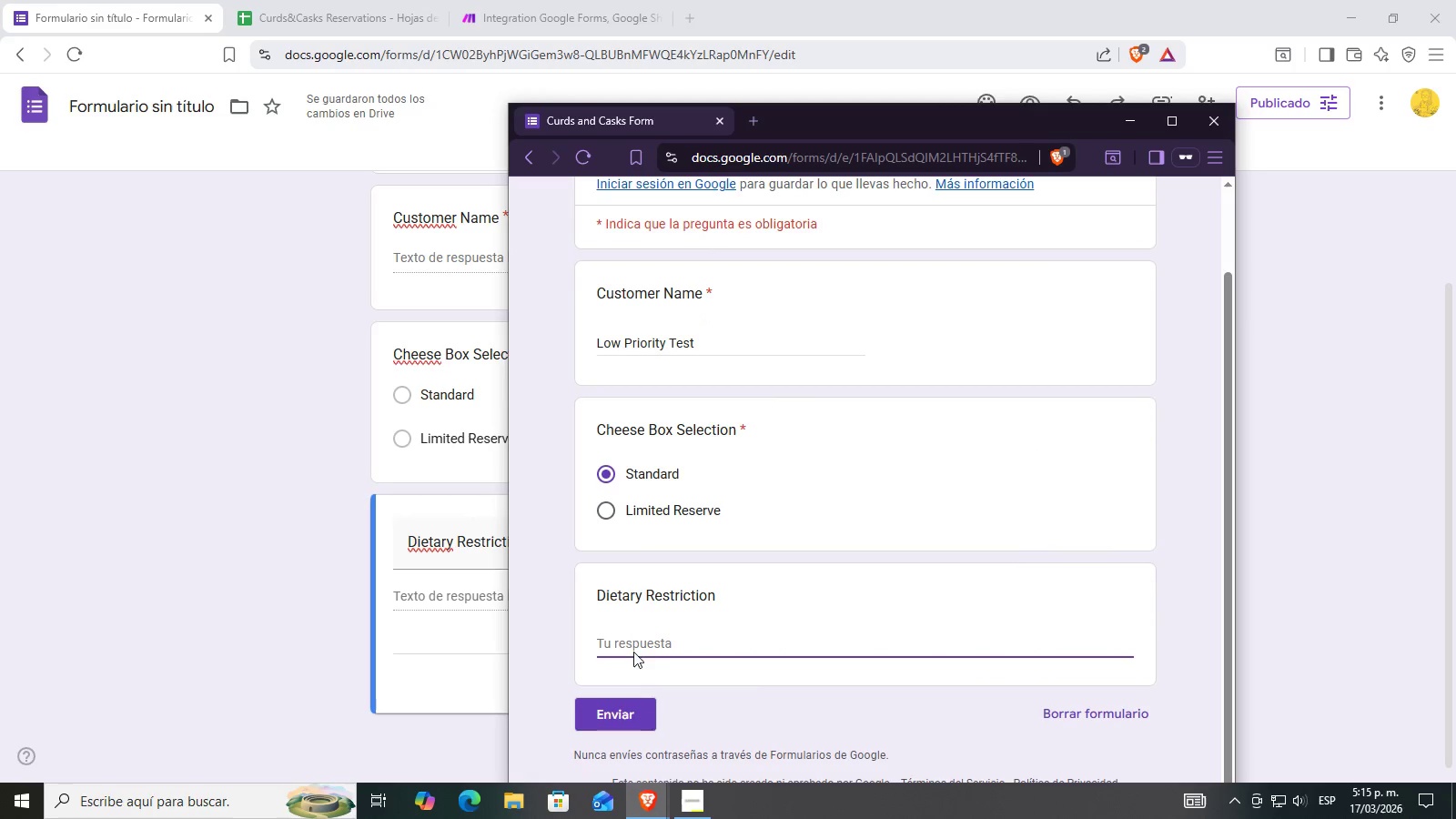 
left_click([632, 716])
 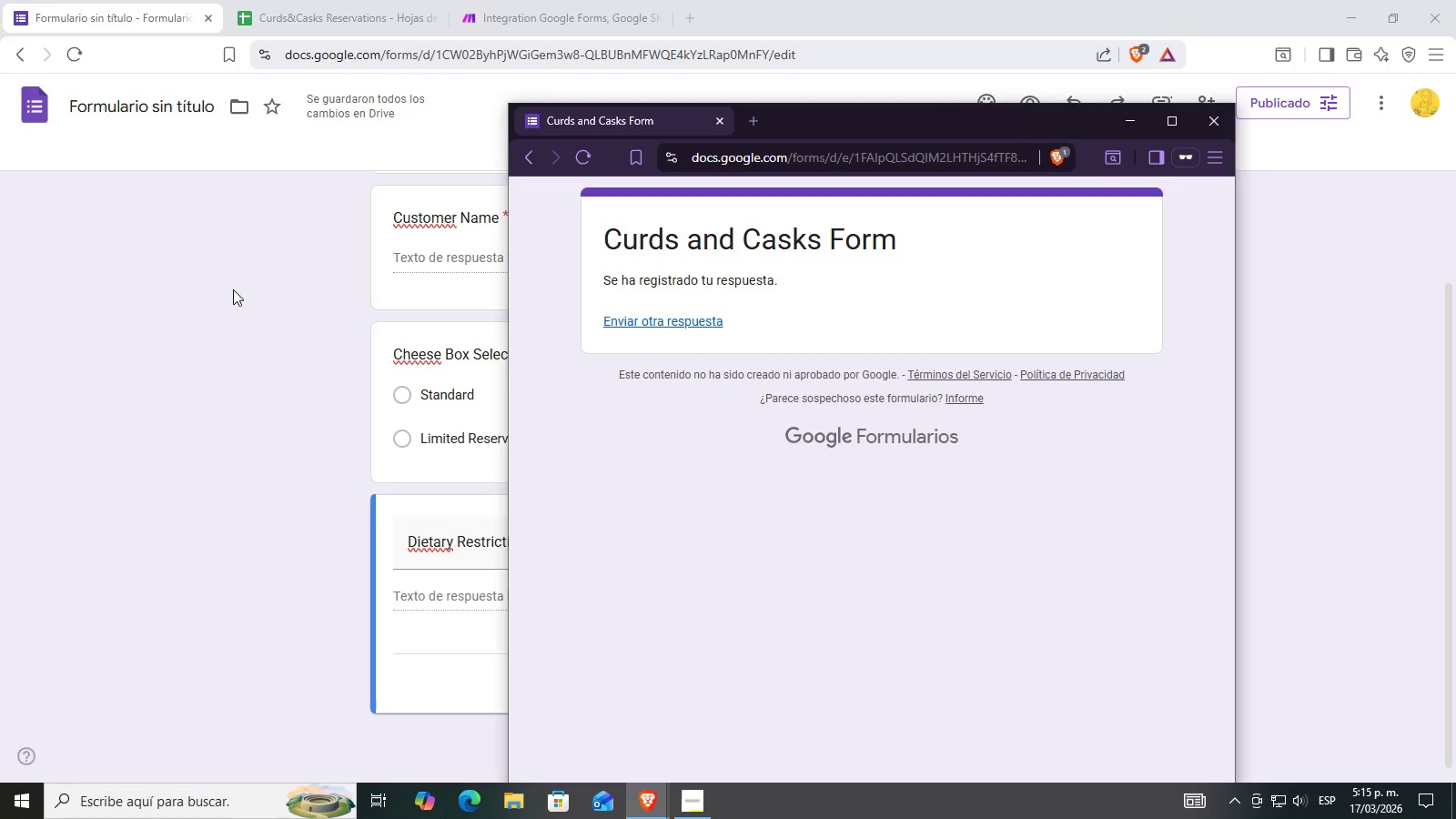 
double_click([572, 0])
 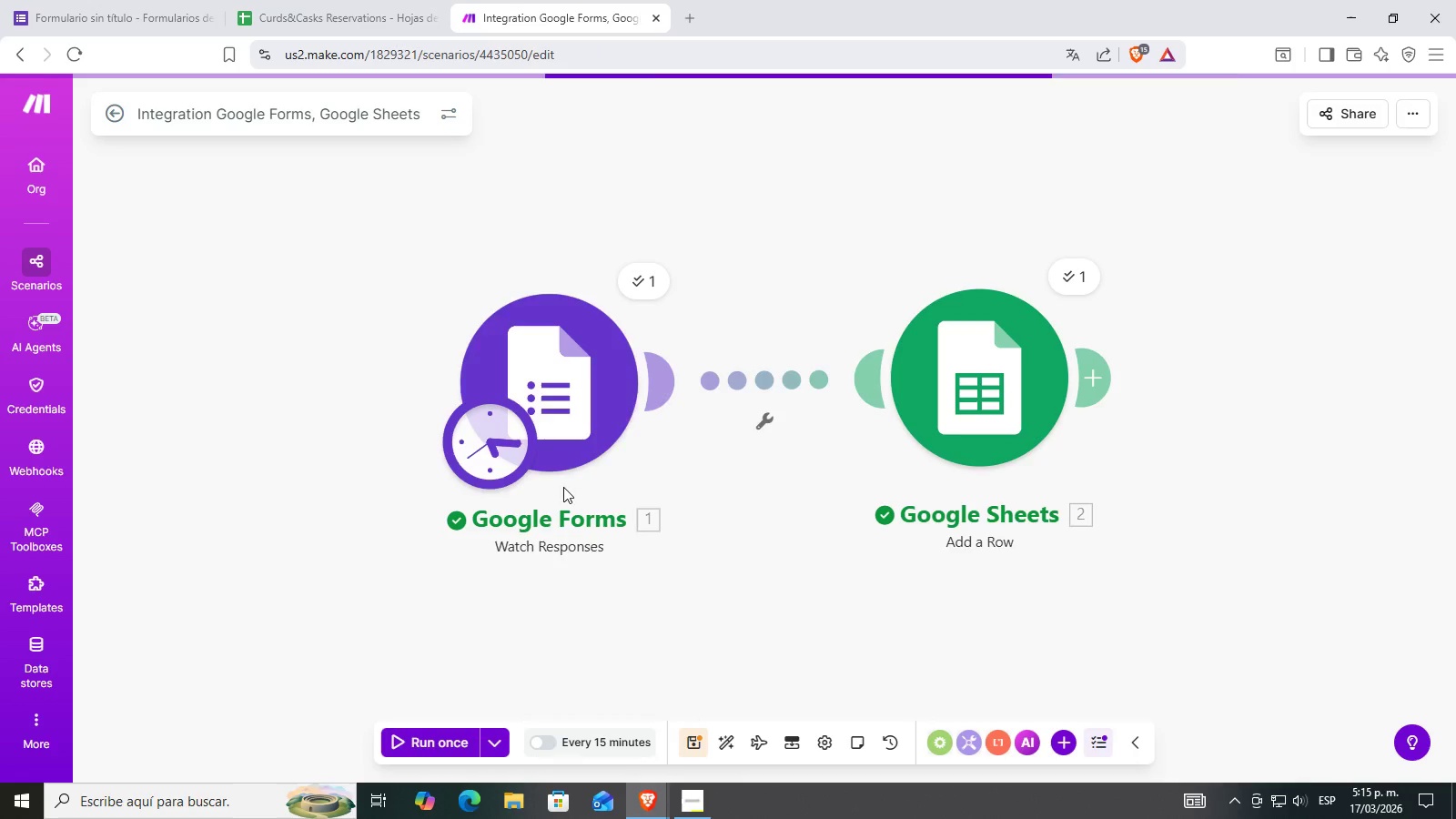 
left_click([440, 737])
 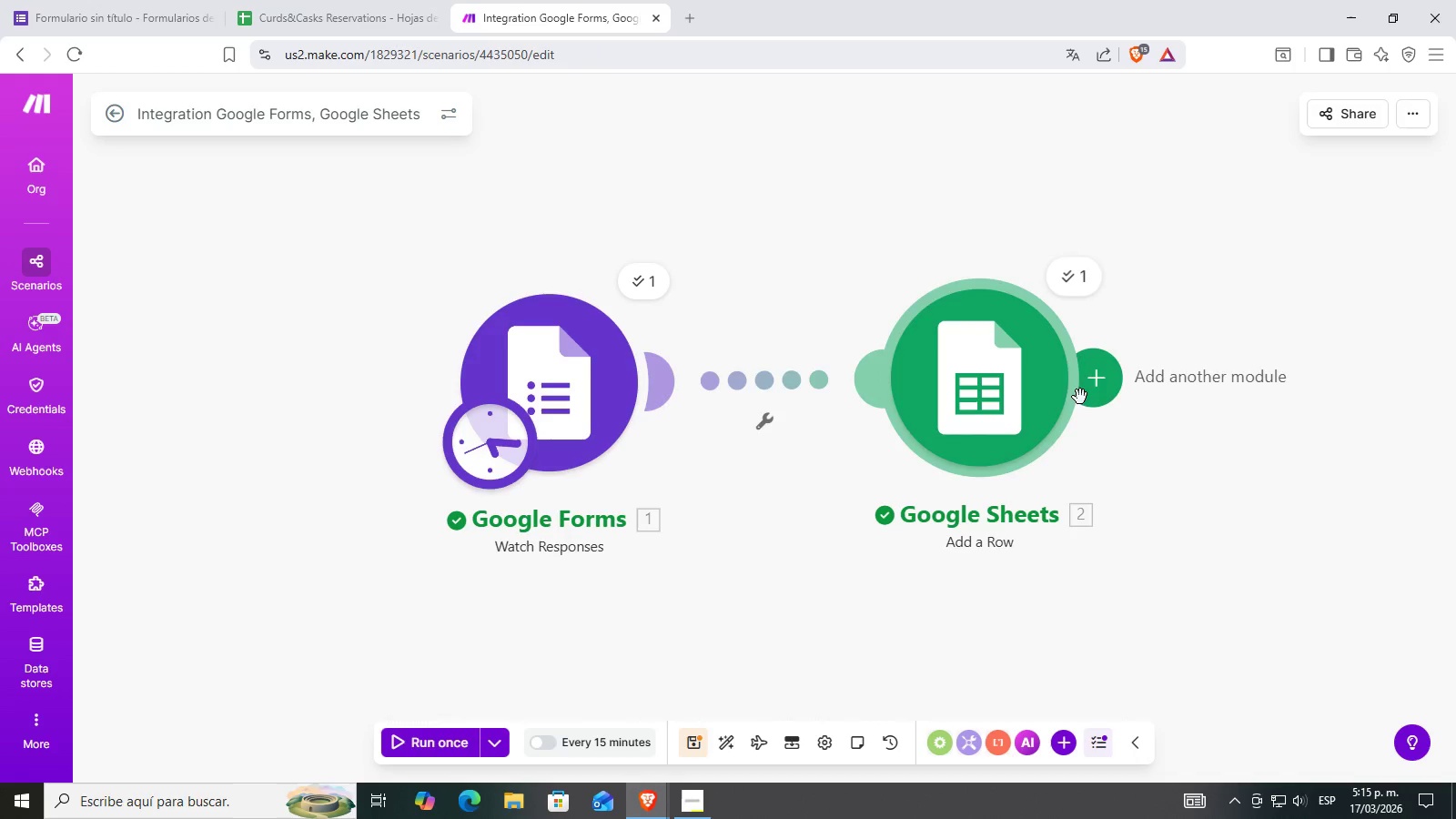 
scroll: coordinate [598, 647], scroll_direction: down, amount: 2.0
 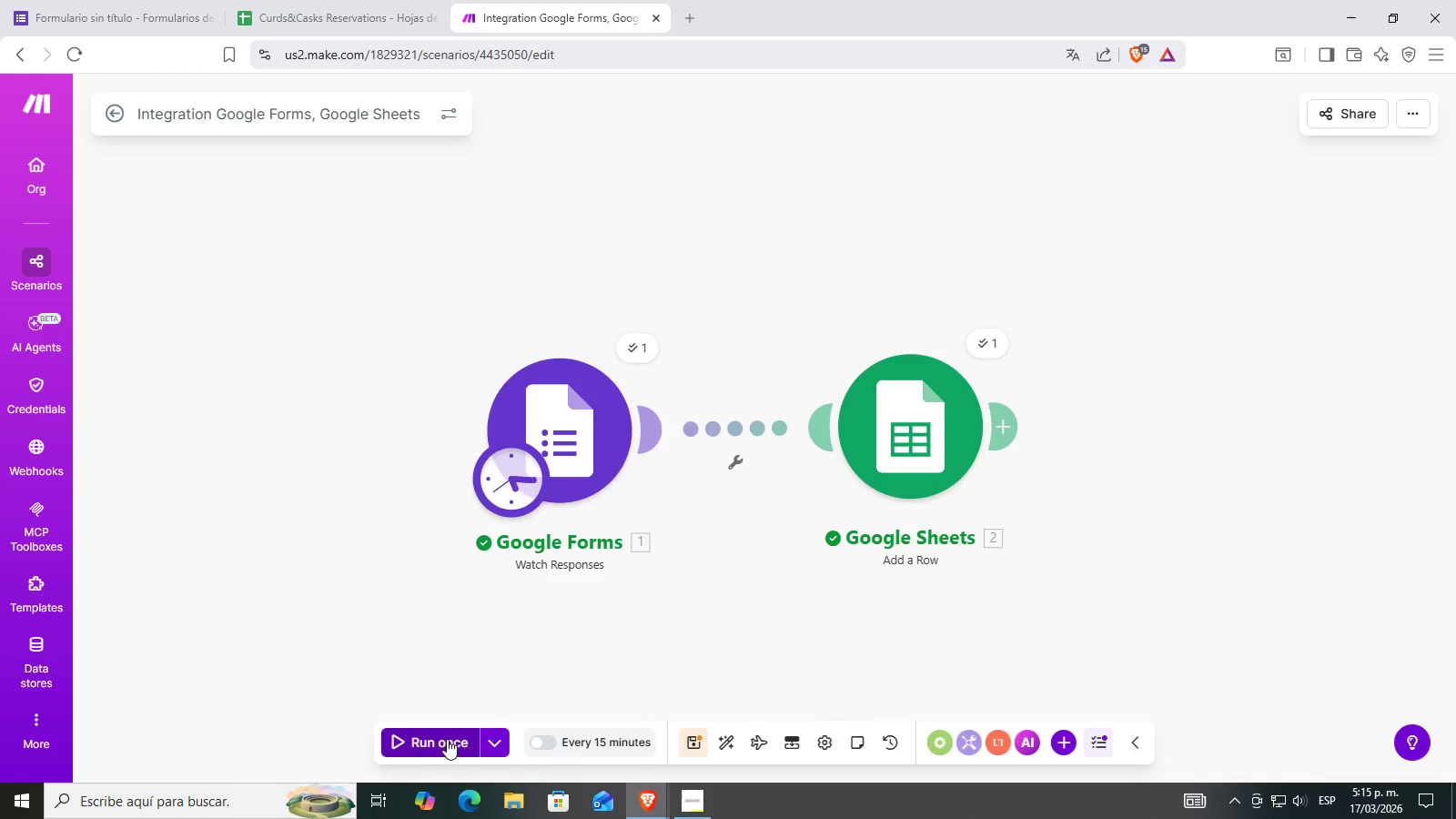 
left_click([314, 0])
 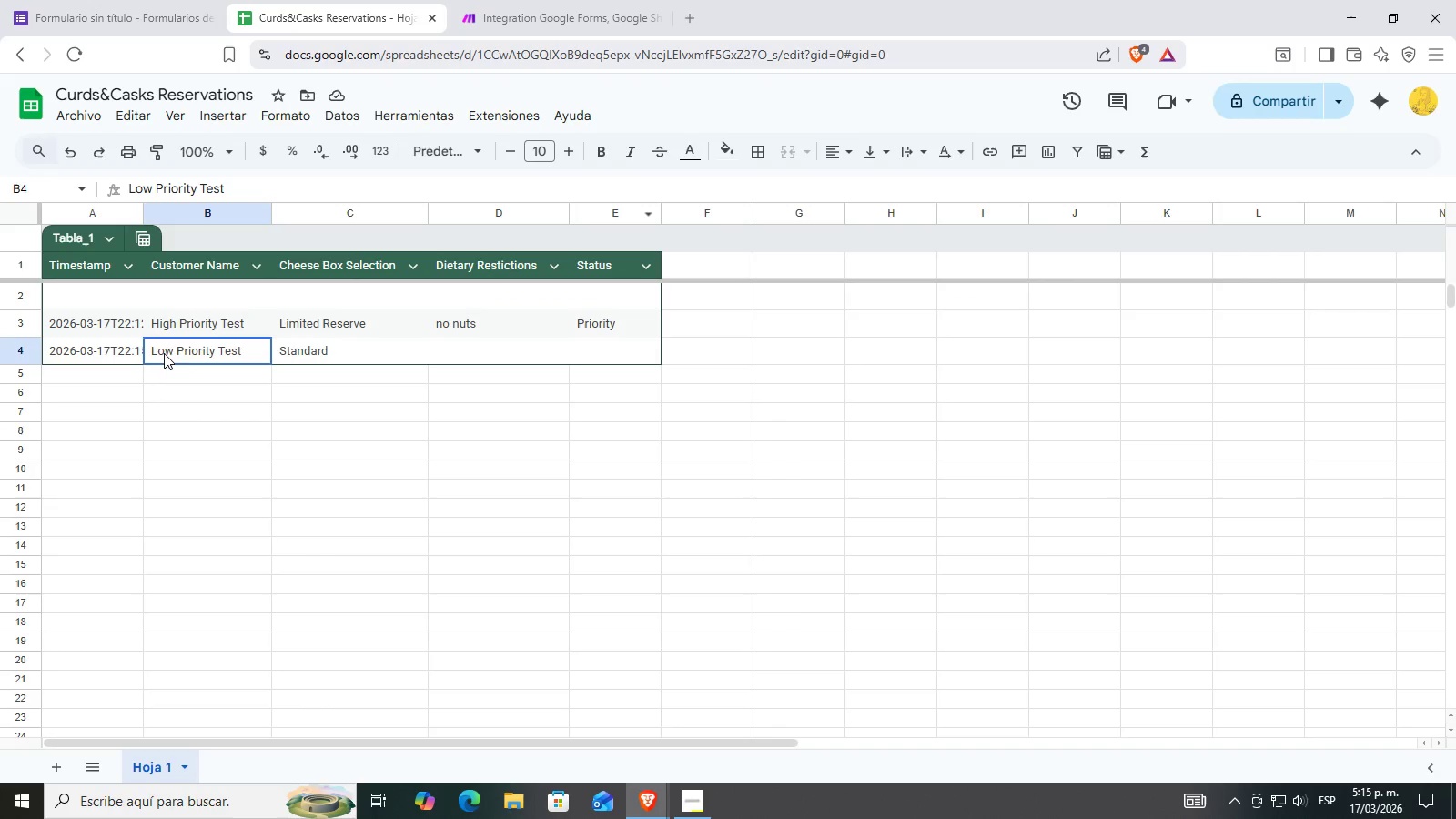 
double_click([319, 352])
 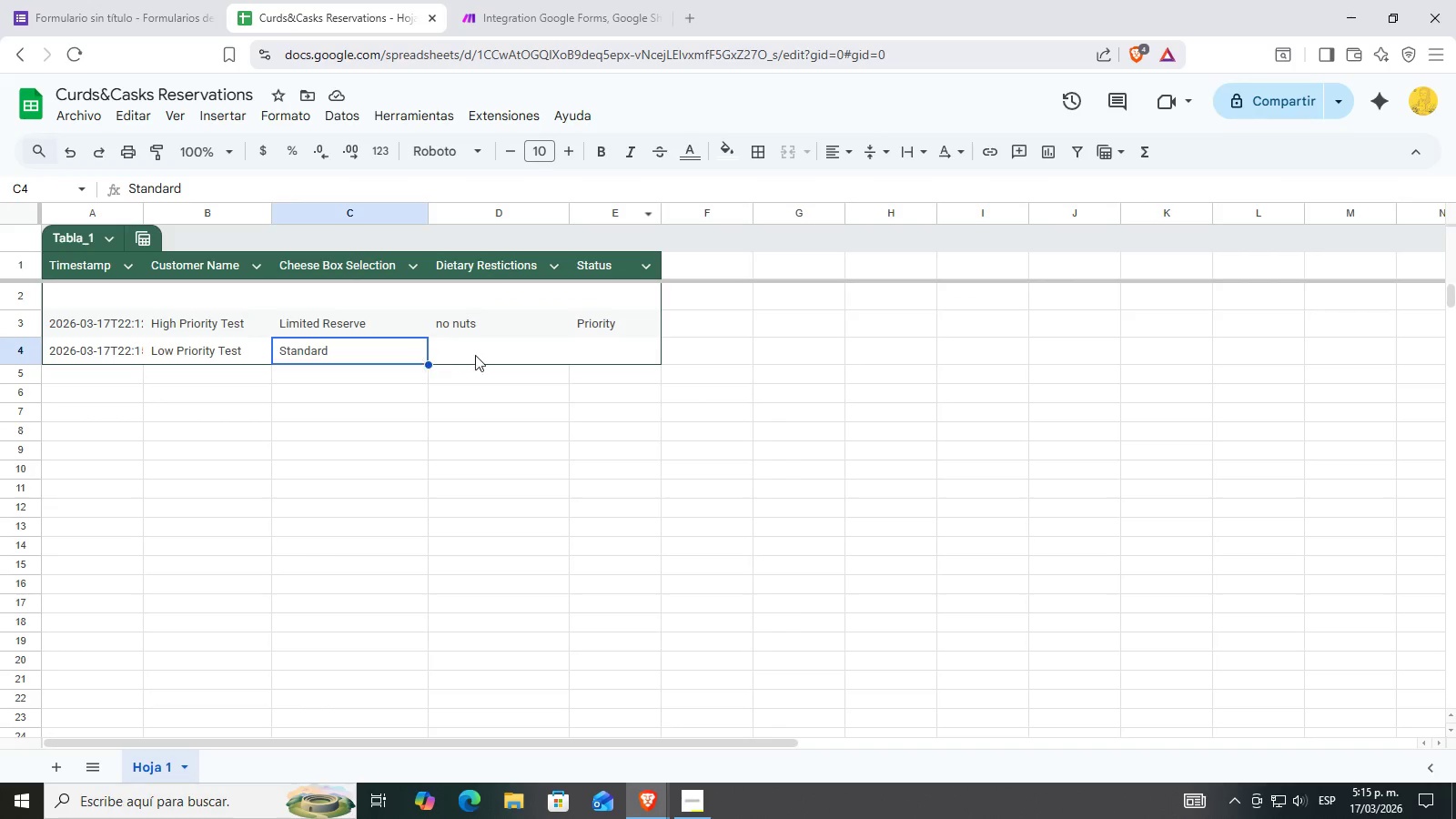 
triple_click([479, 353])
 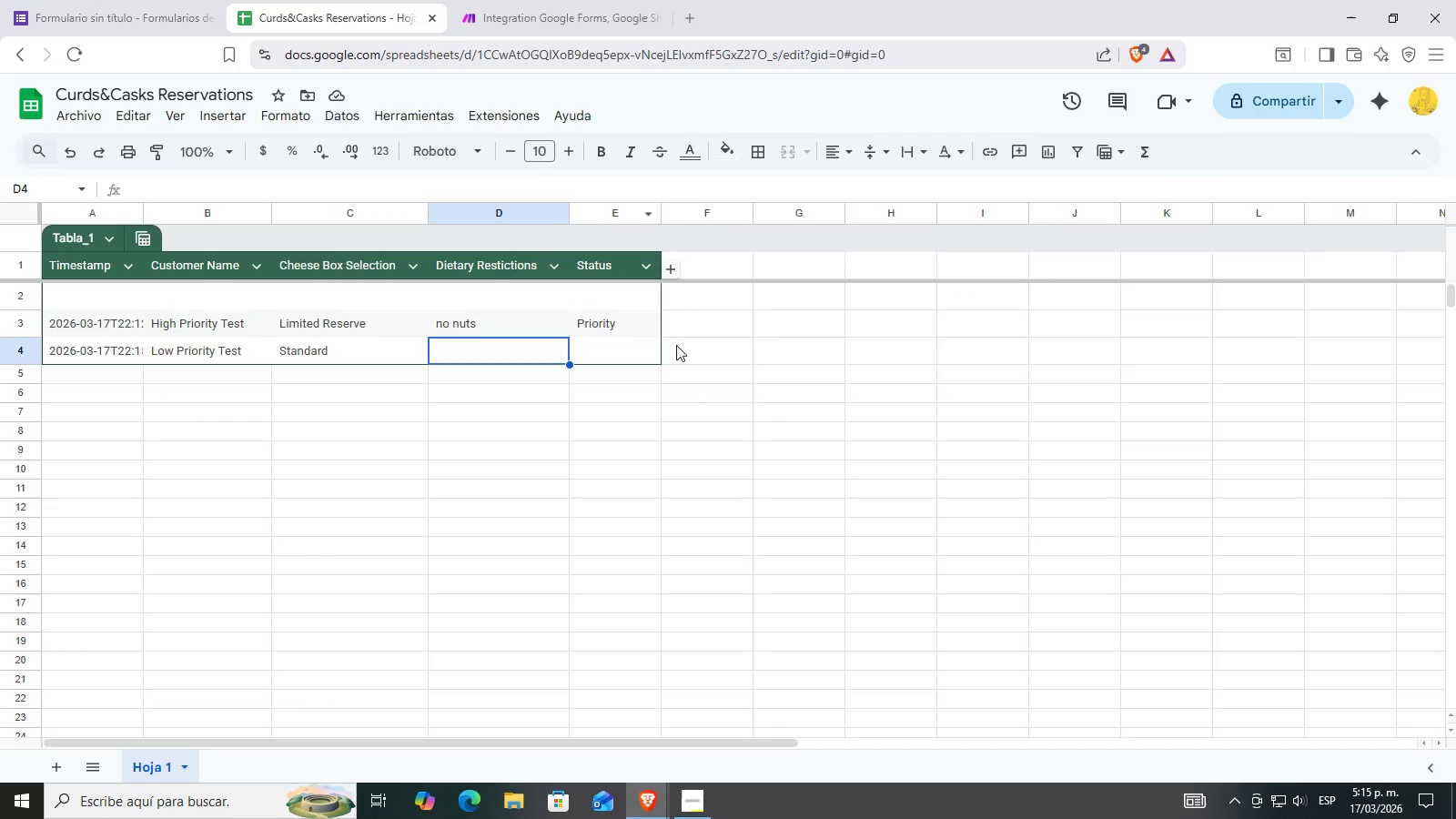 
triple_click([695, 340])
 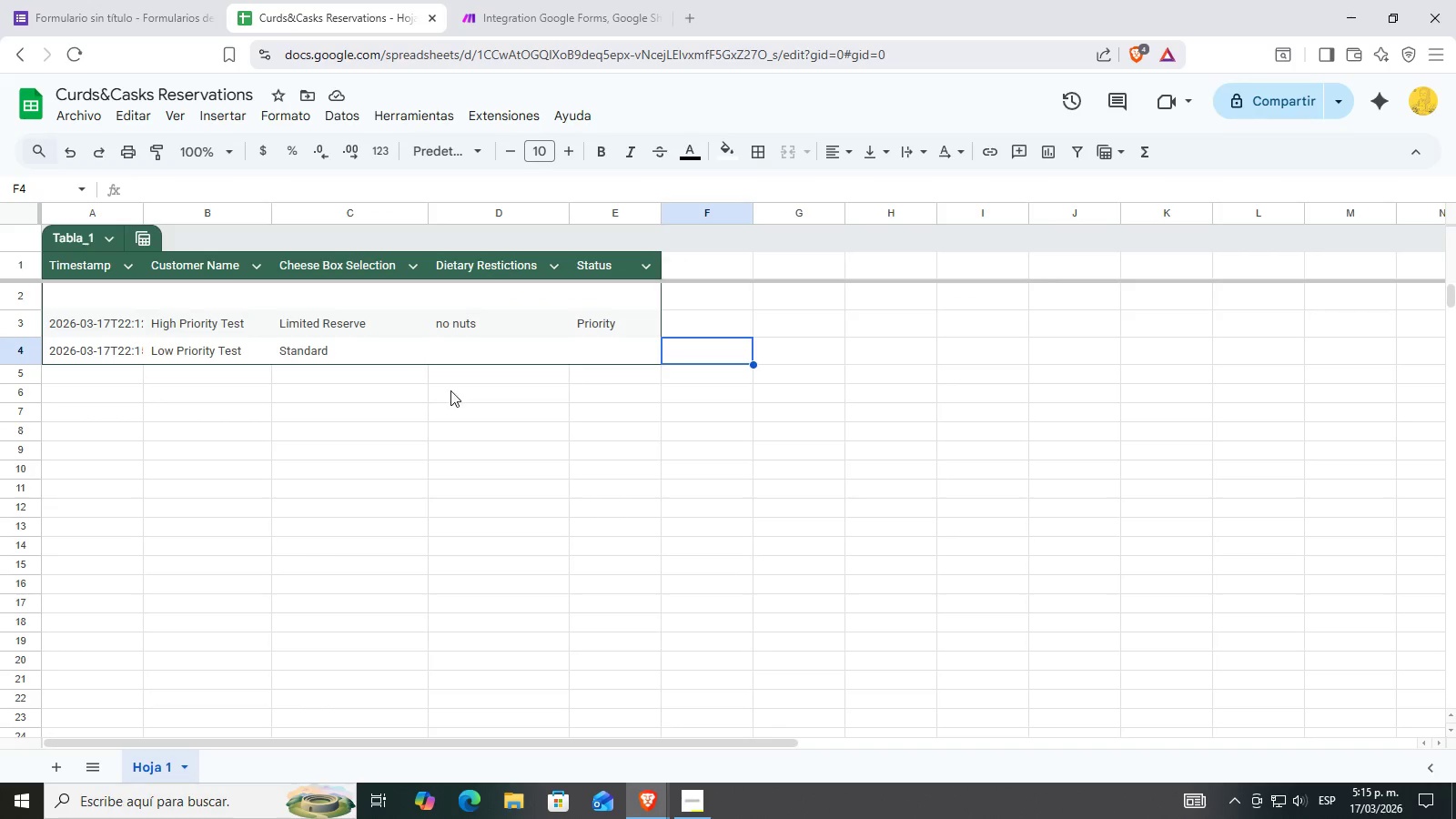 
left_click_drag(start_coordinate=[115, 445], to_coordinate=[110, 446])
 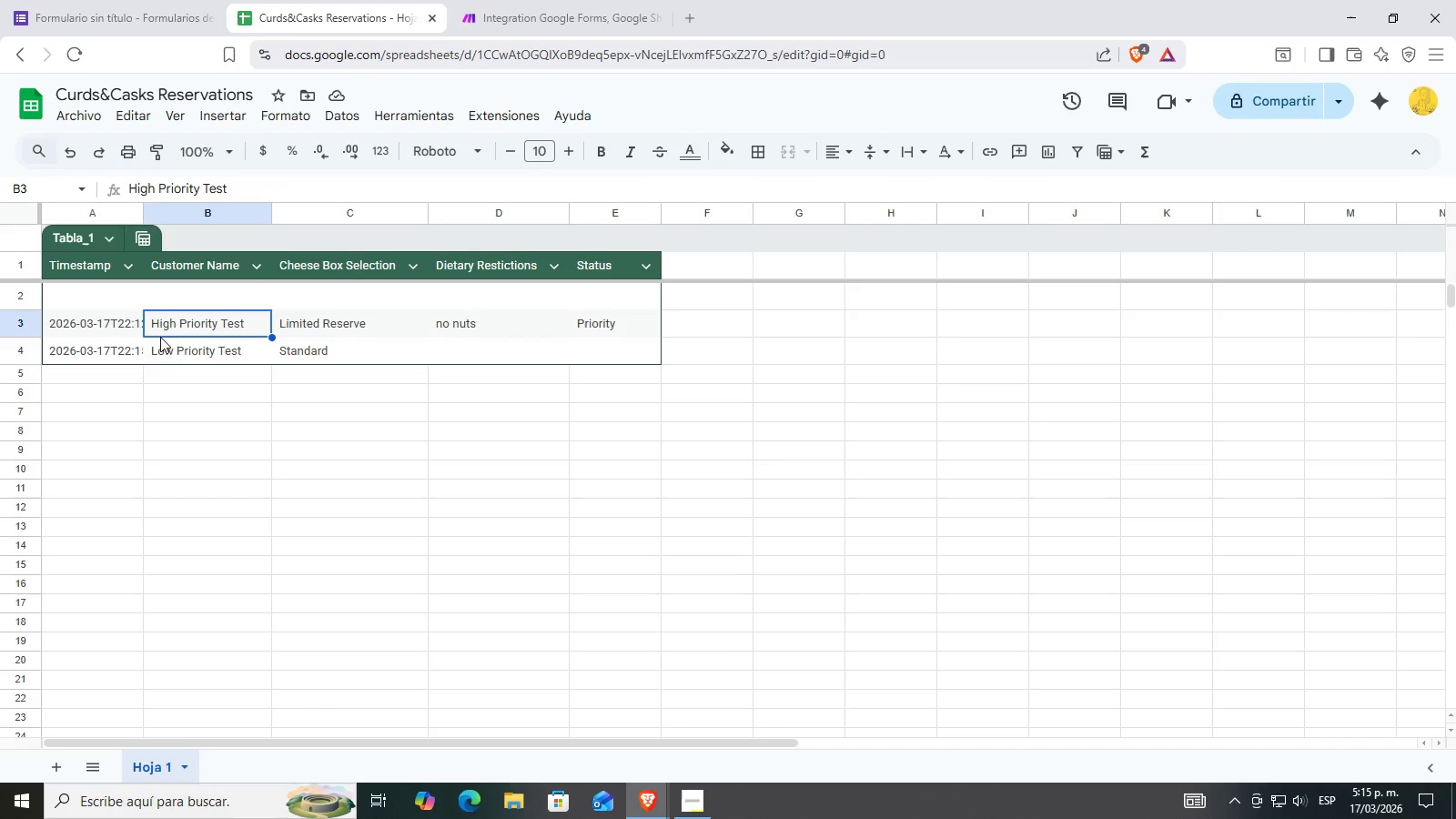 
double_click([145, 357])
 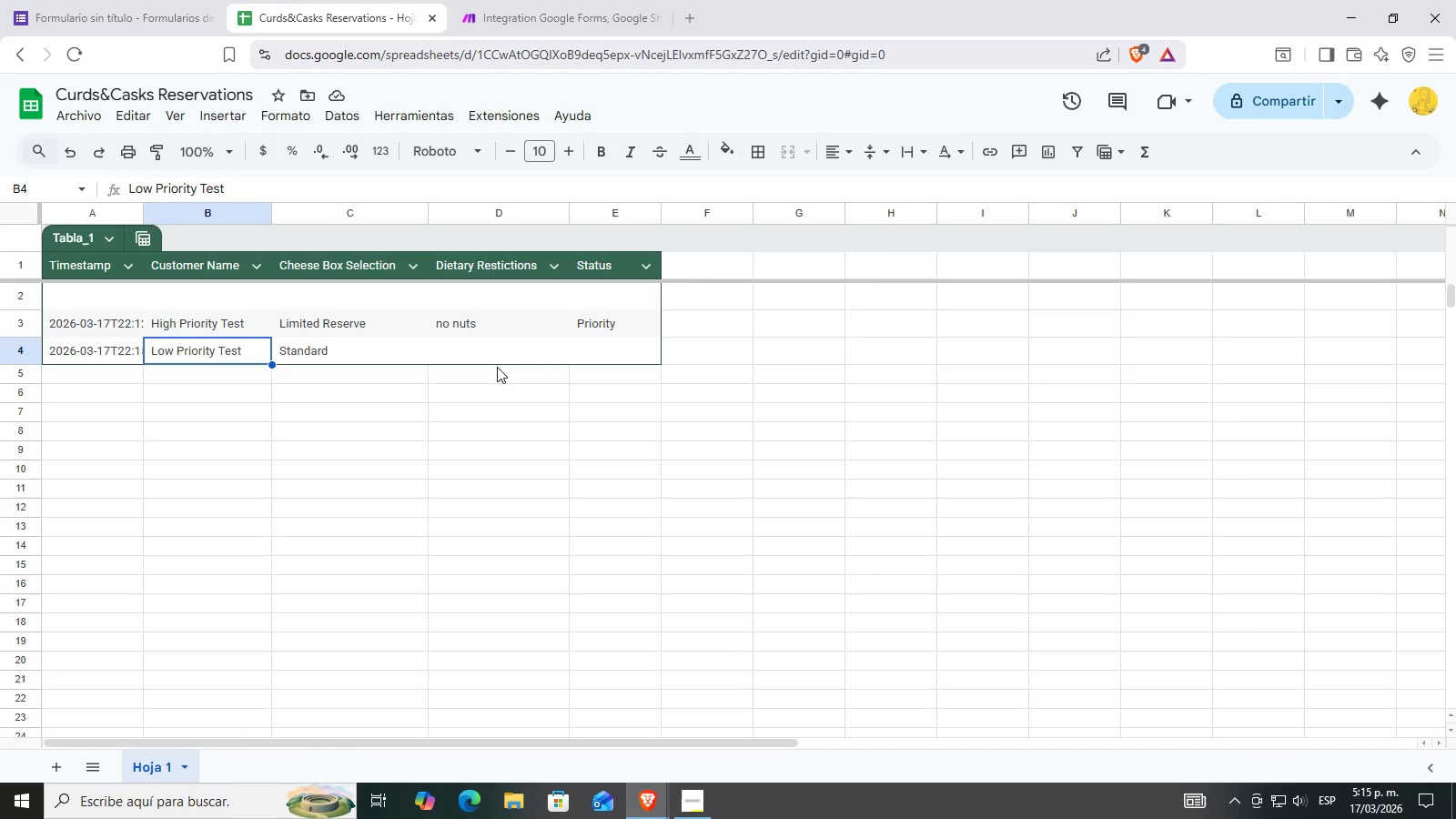 
left_click([217, 0])
 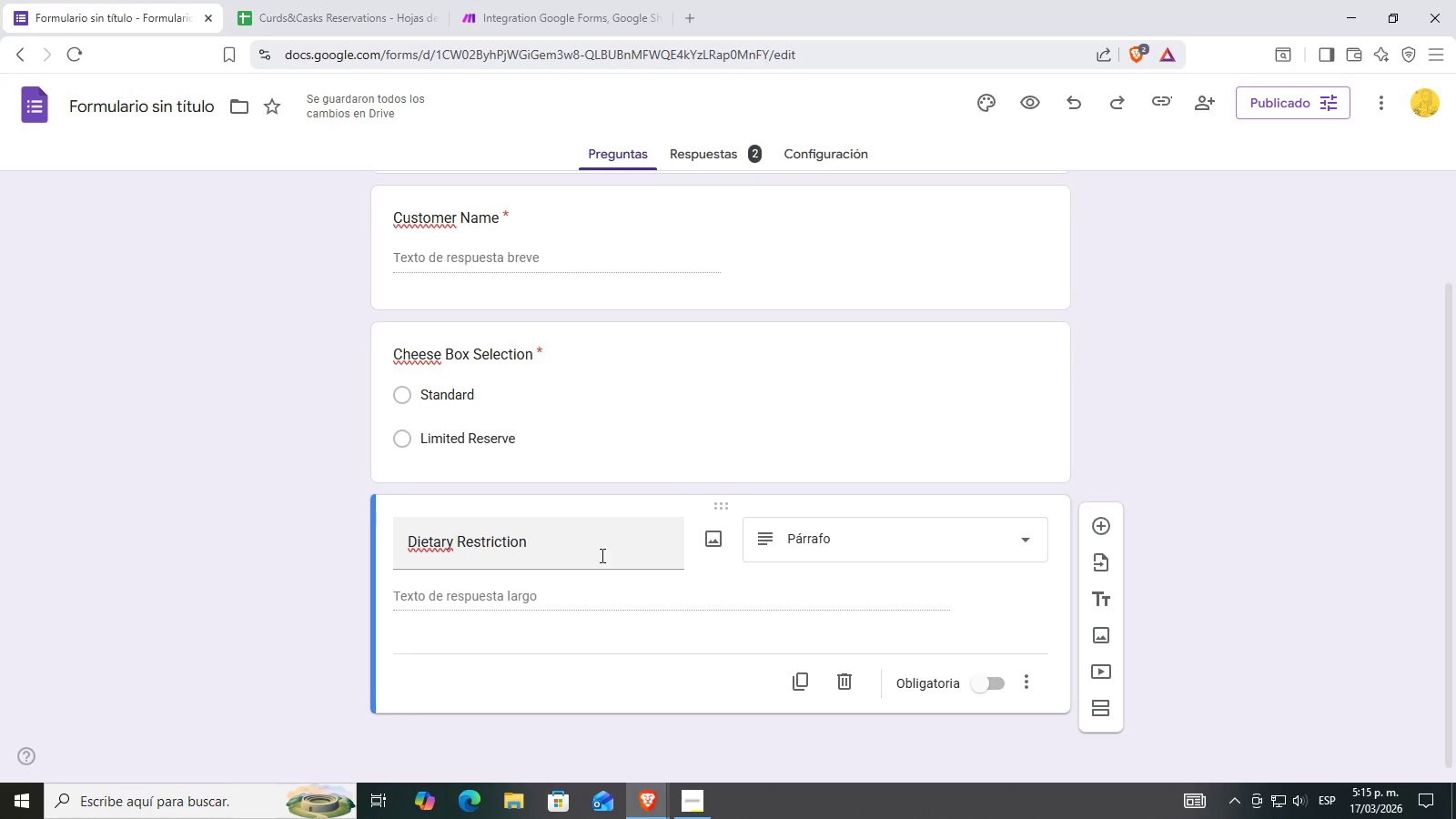 
scroll: coordinate [914, 396], scroll_direction: up, amount: 1.0
 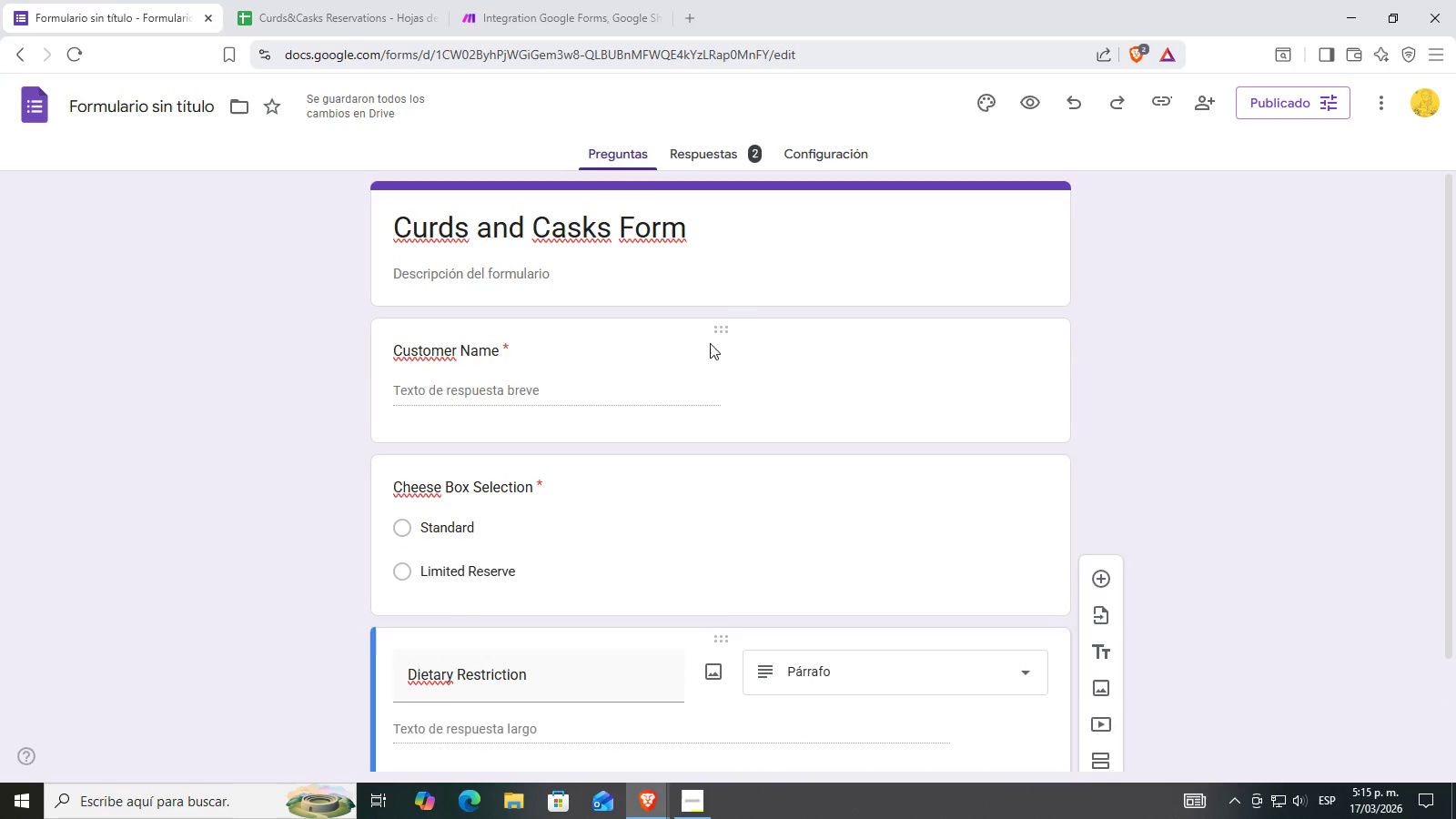 
left_click([643, 813])
 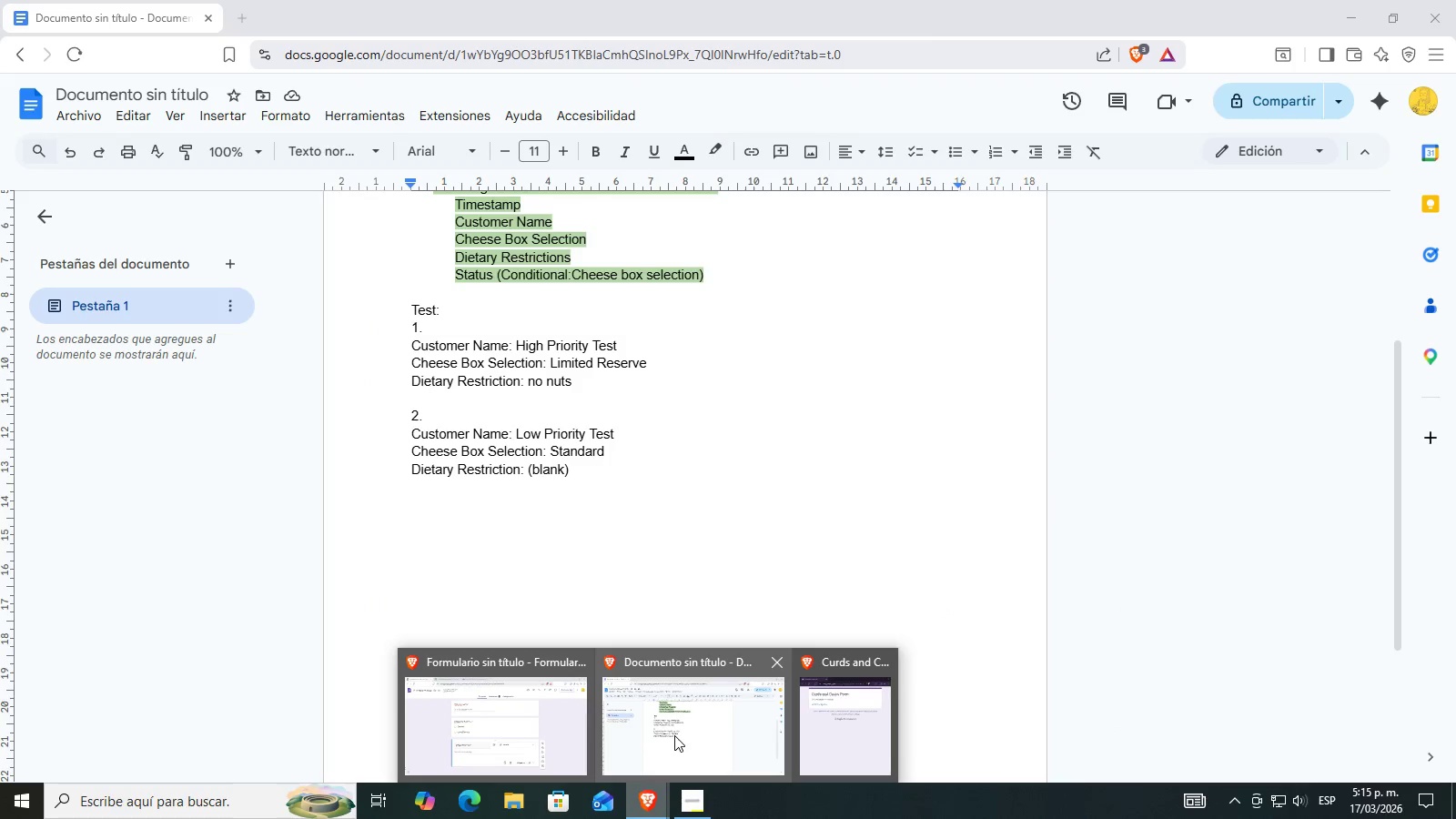 
scroll: coordinate [693, 508], scroll_direction: down, amount: 3.0
 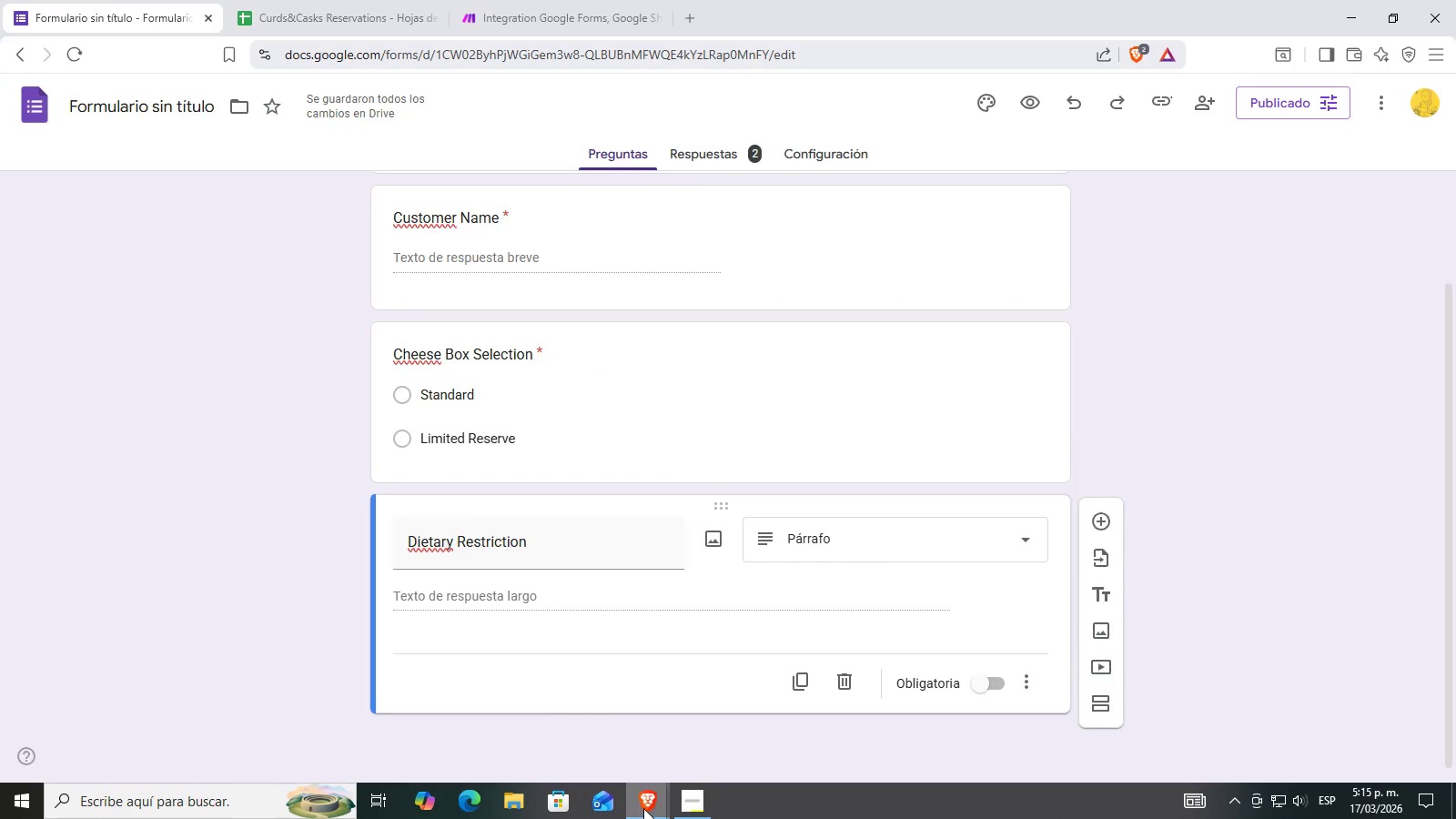 
left_click([674, 735])
 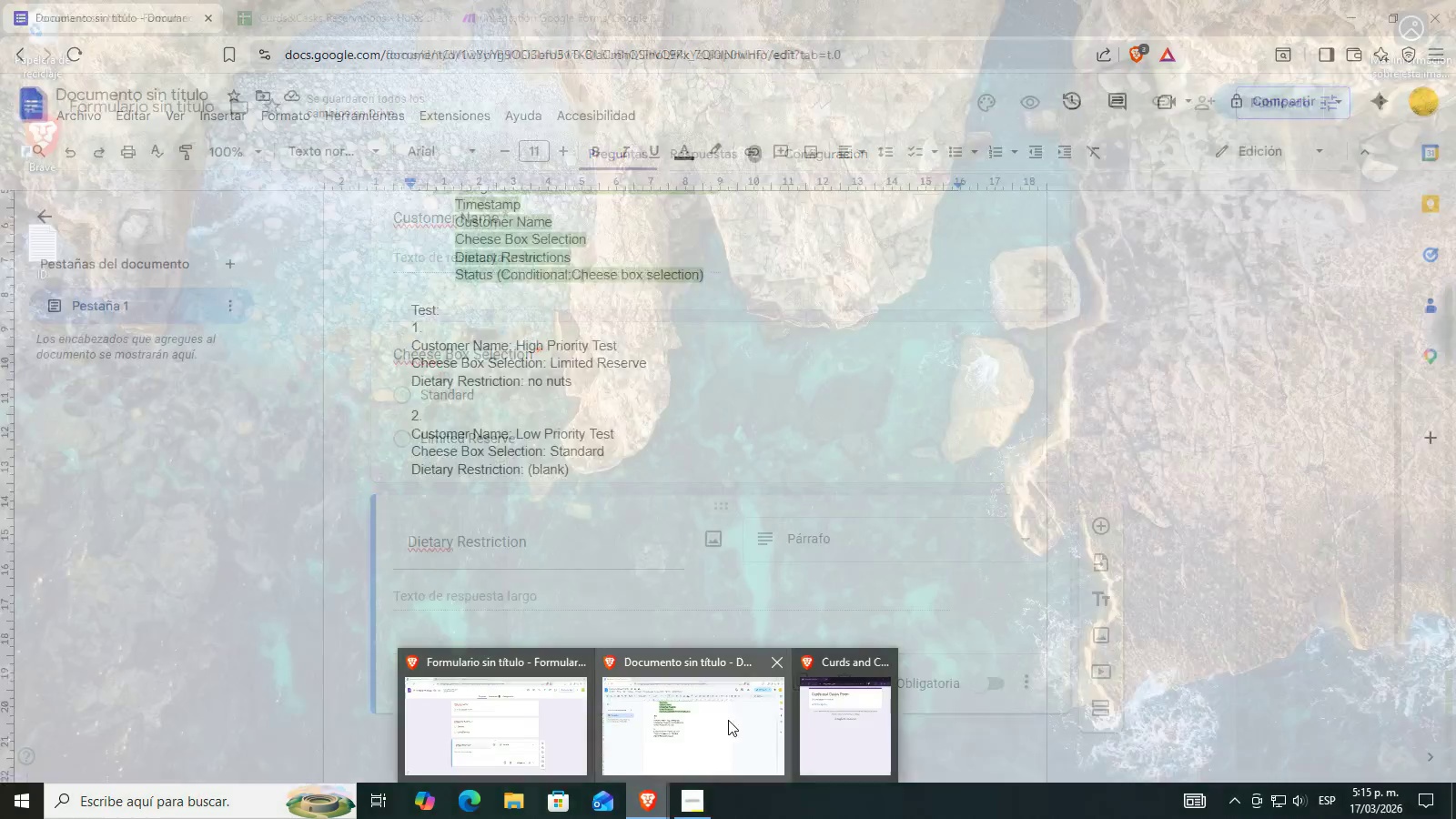 
left_click([684, 812])